 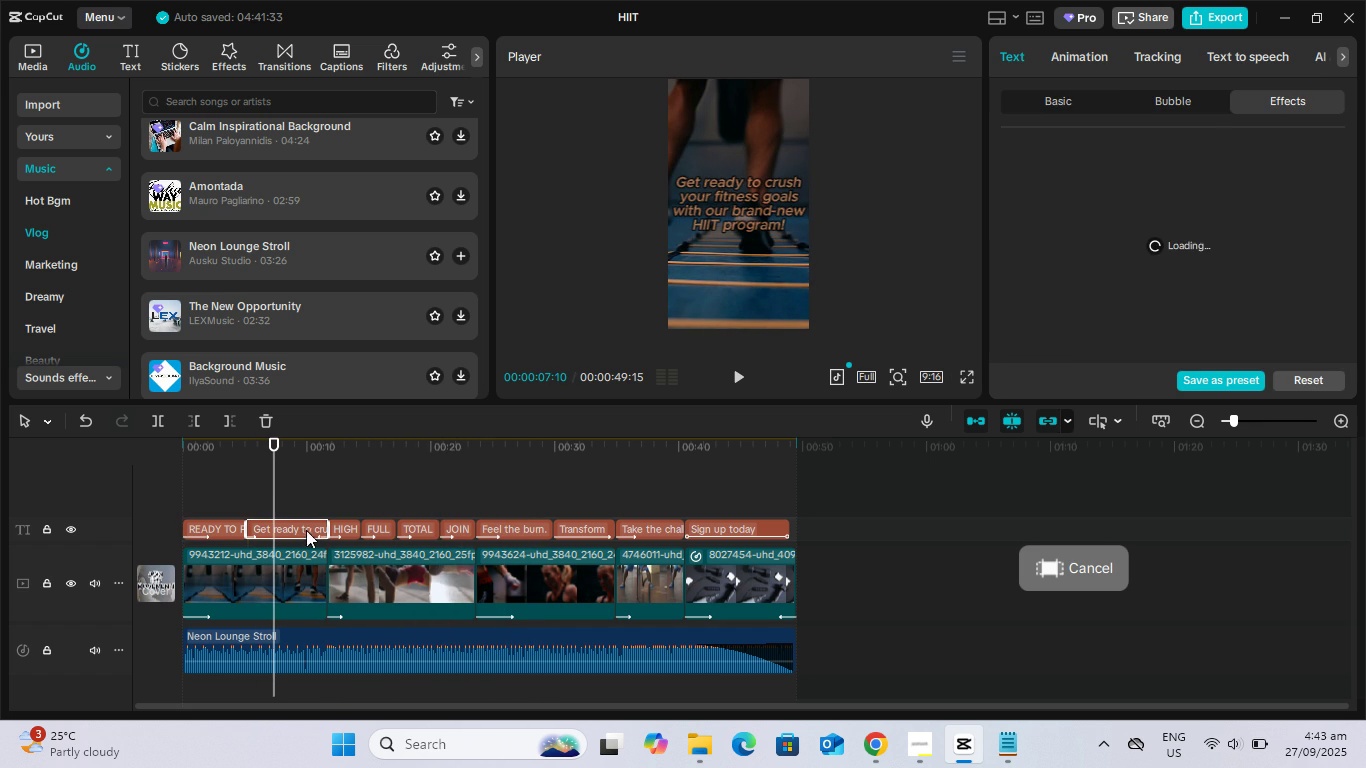 
left_click([1053, 109])
 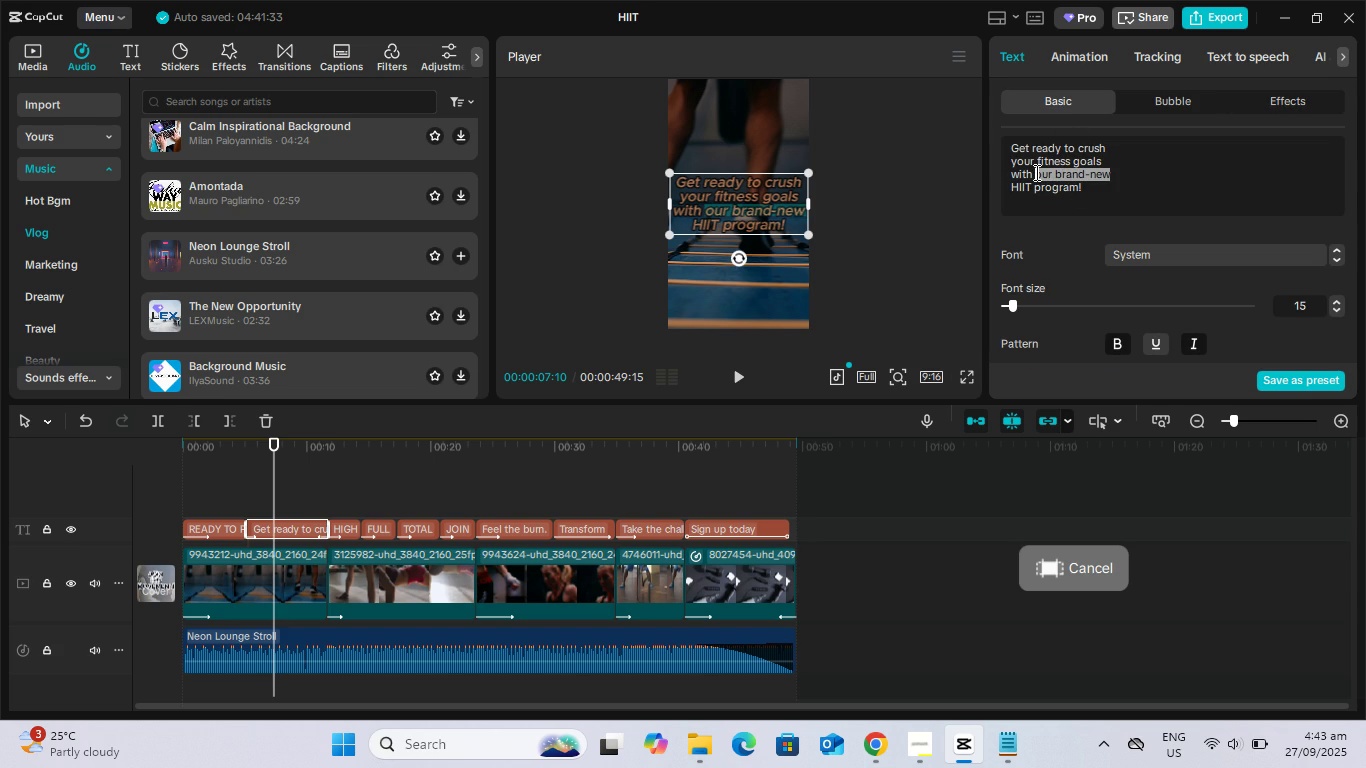 
key(Backspace)
 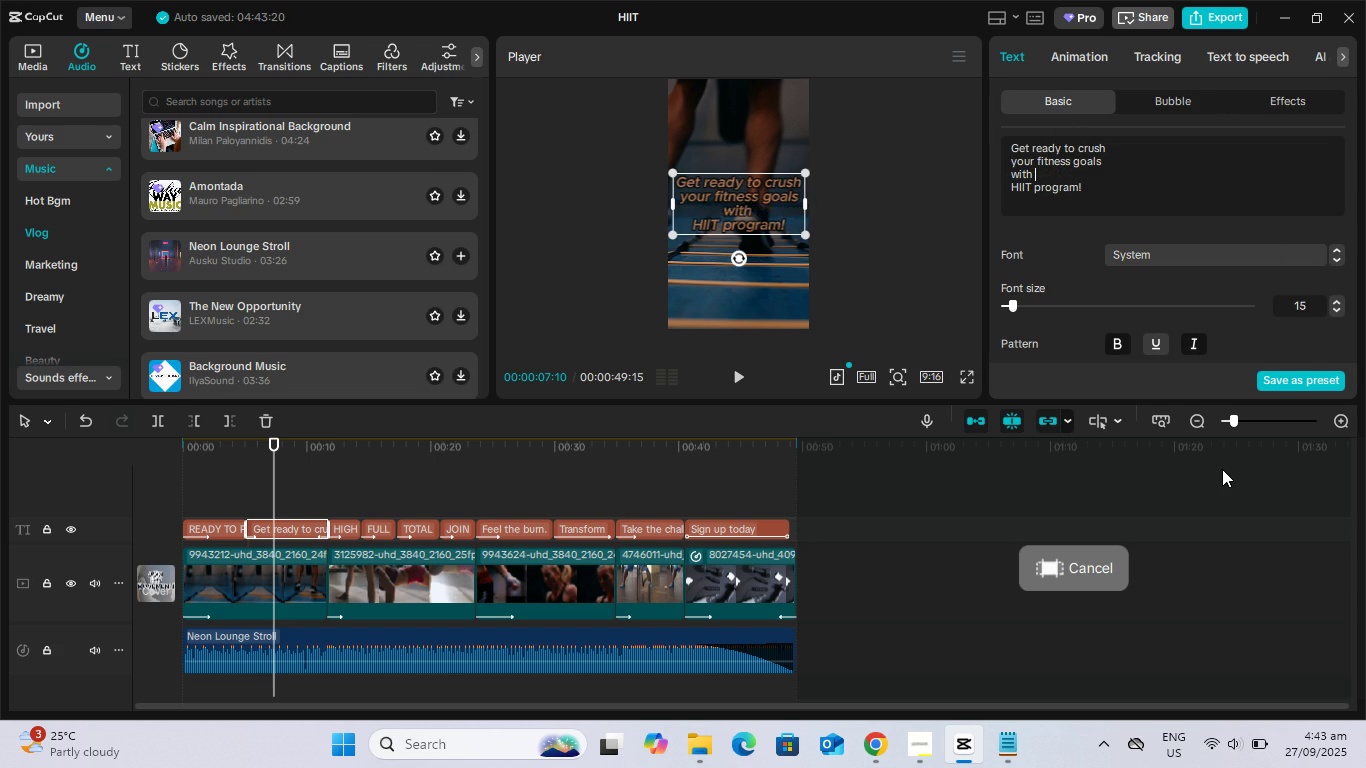 
key(Delete)
 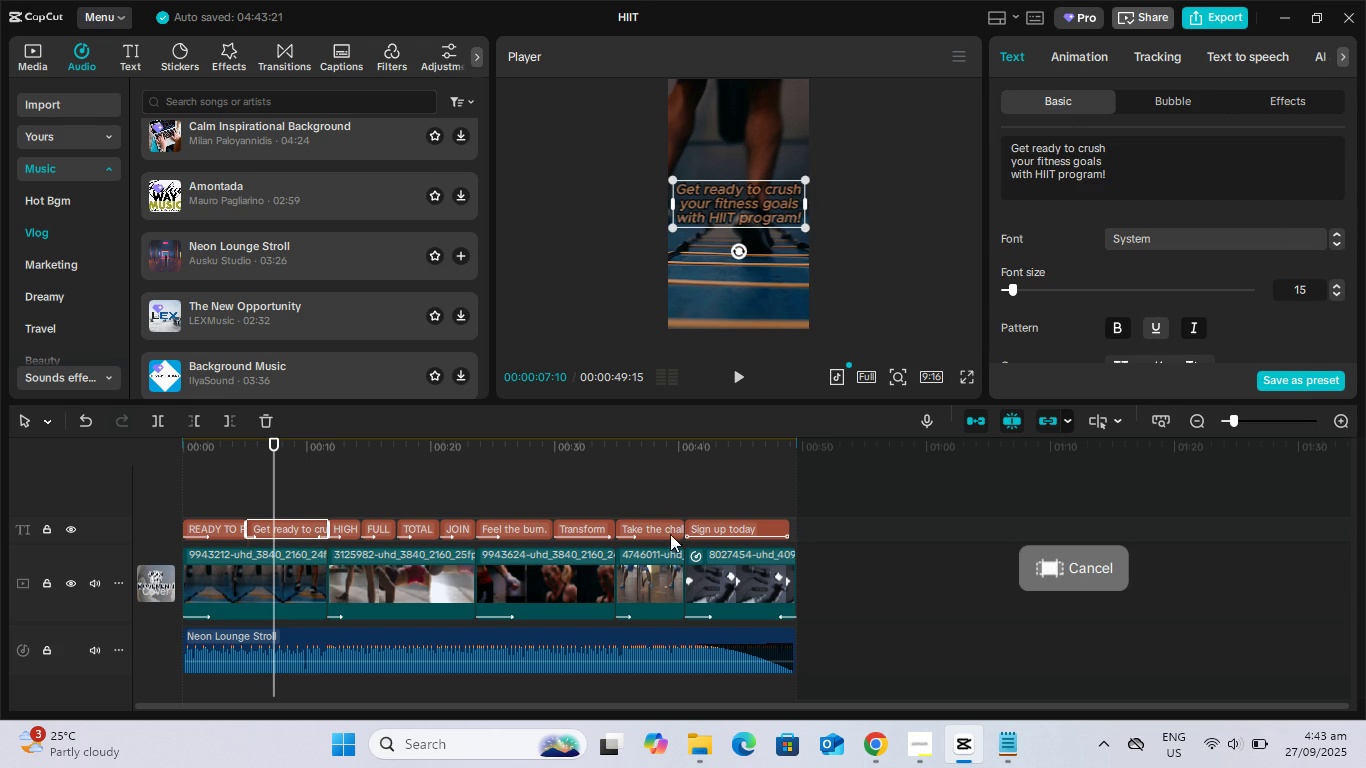 
left_click([723, 528])
 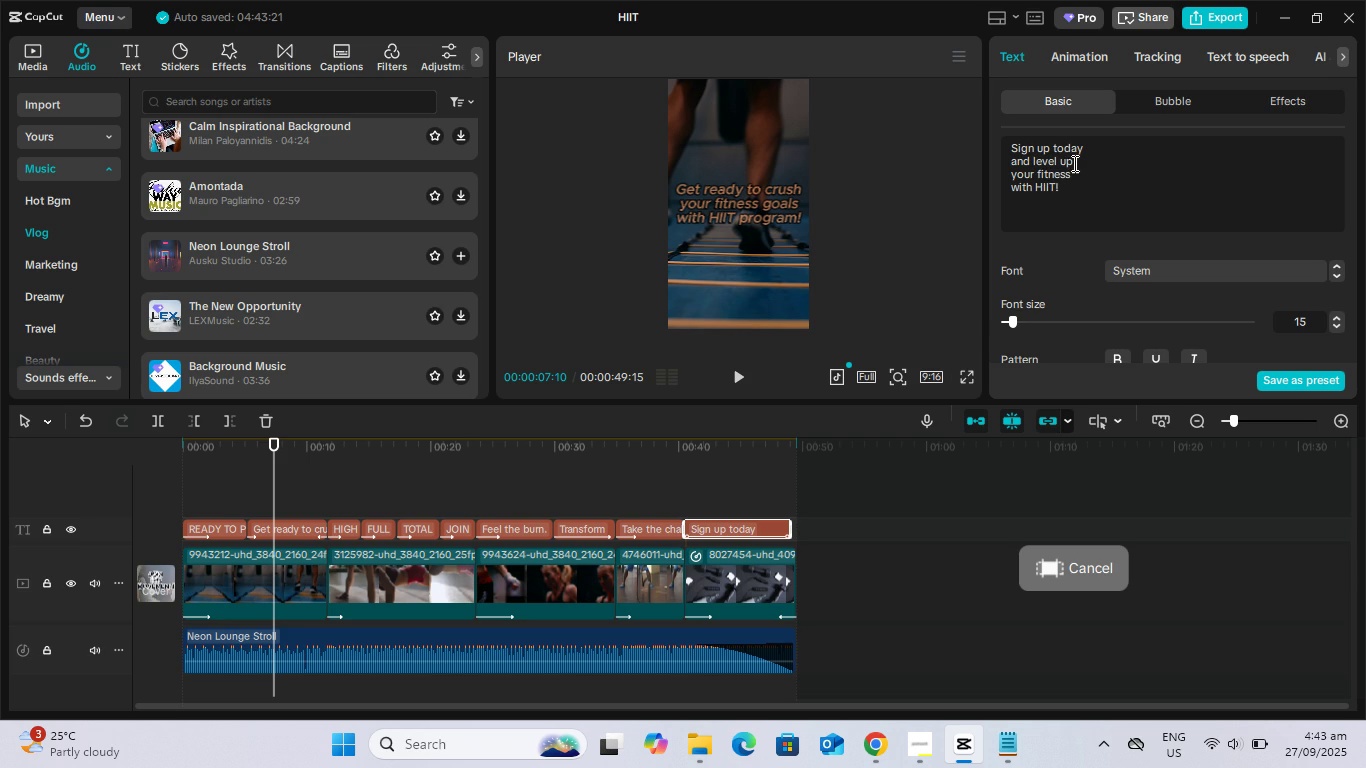 
wait(17.55)
 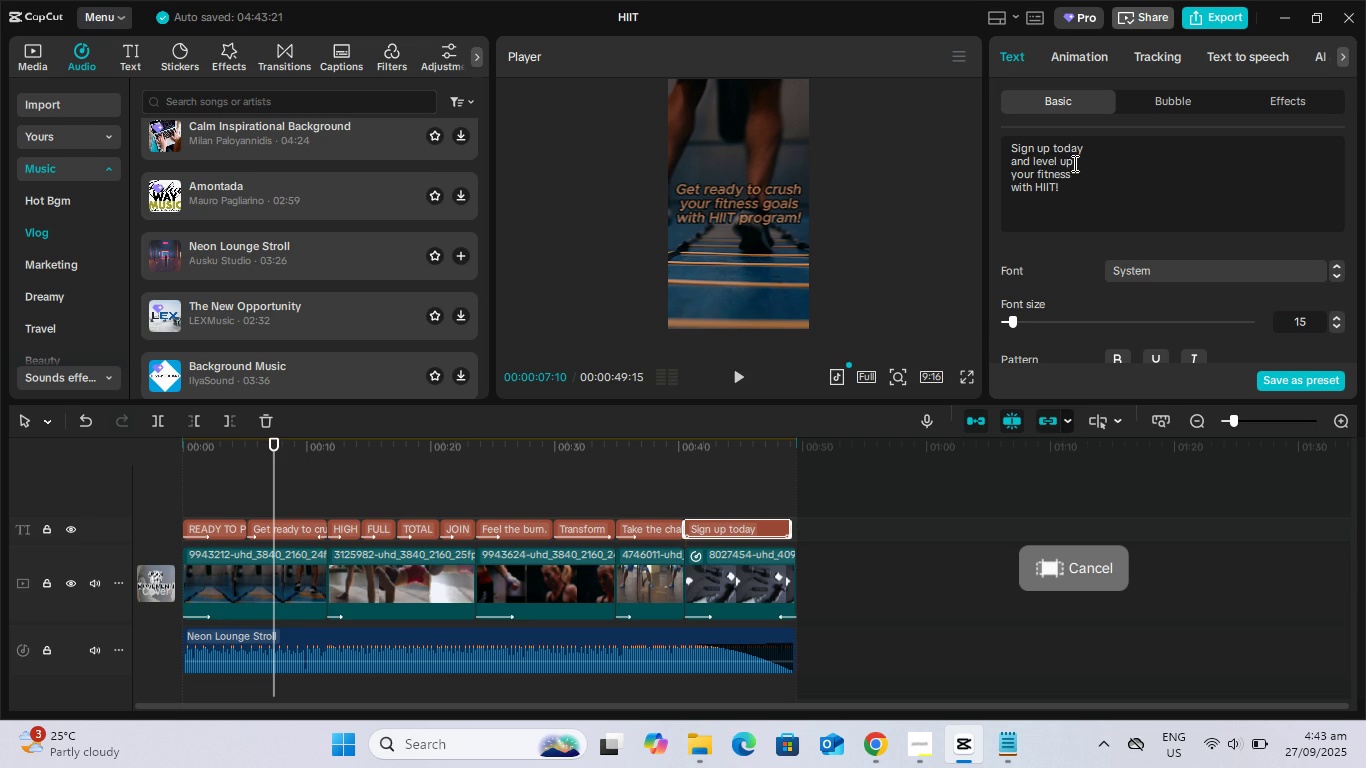 
key(Backspace)
 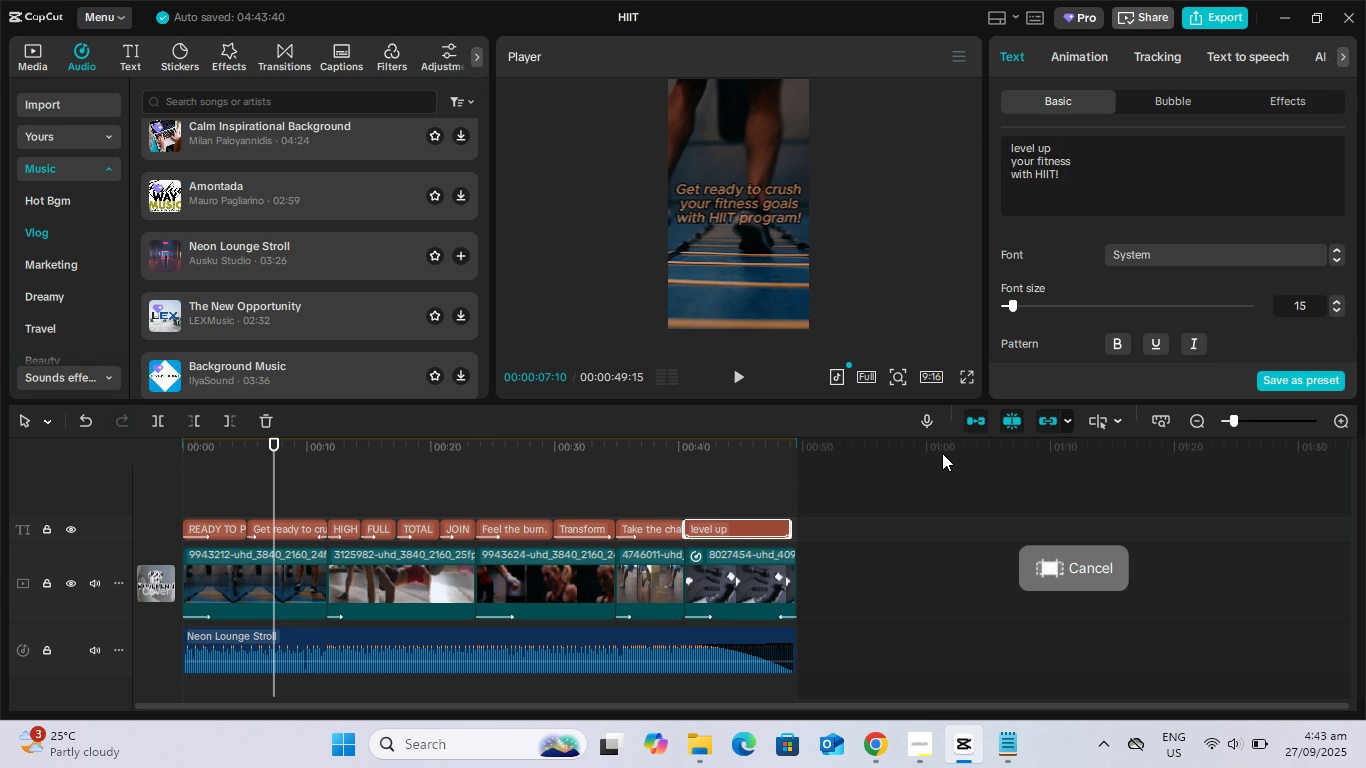 
key(Delete)
 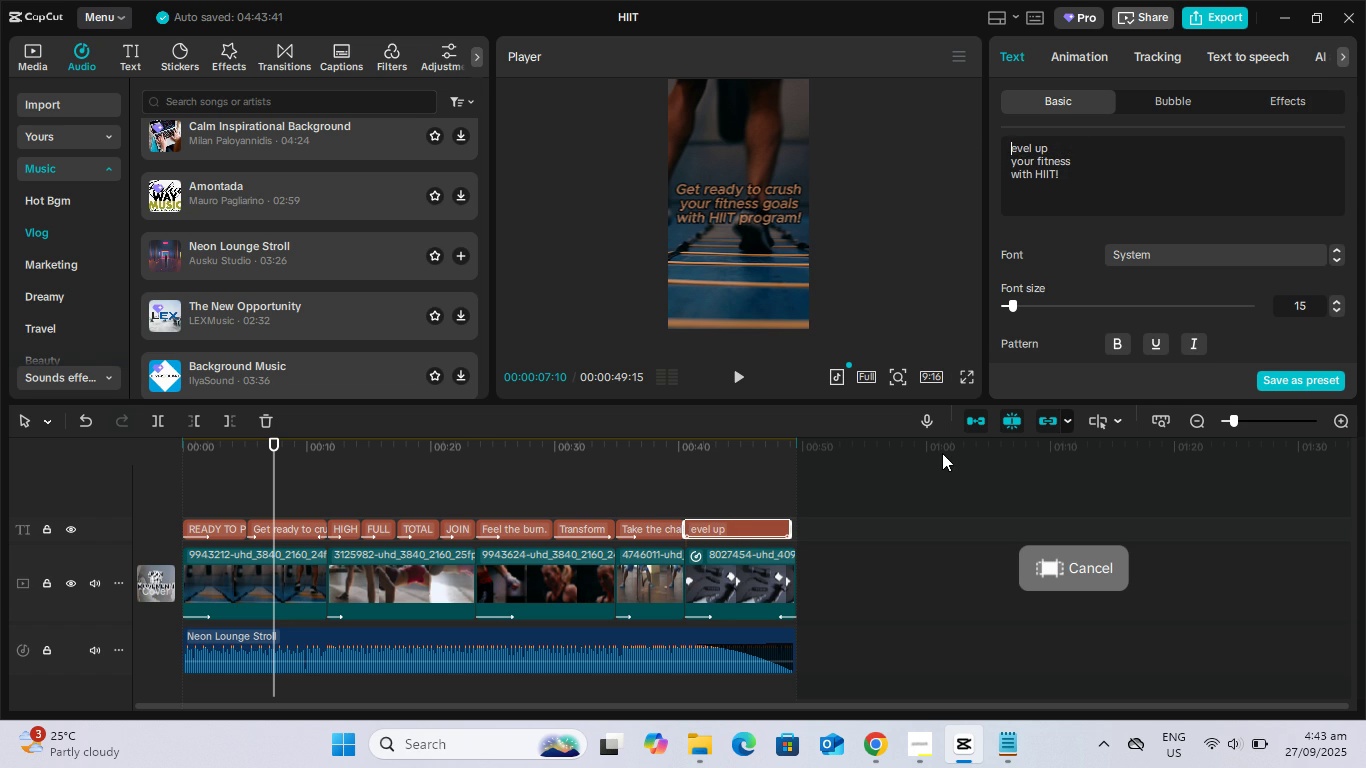 
key(Shift+L)
 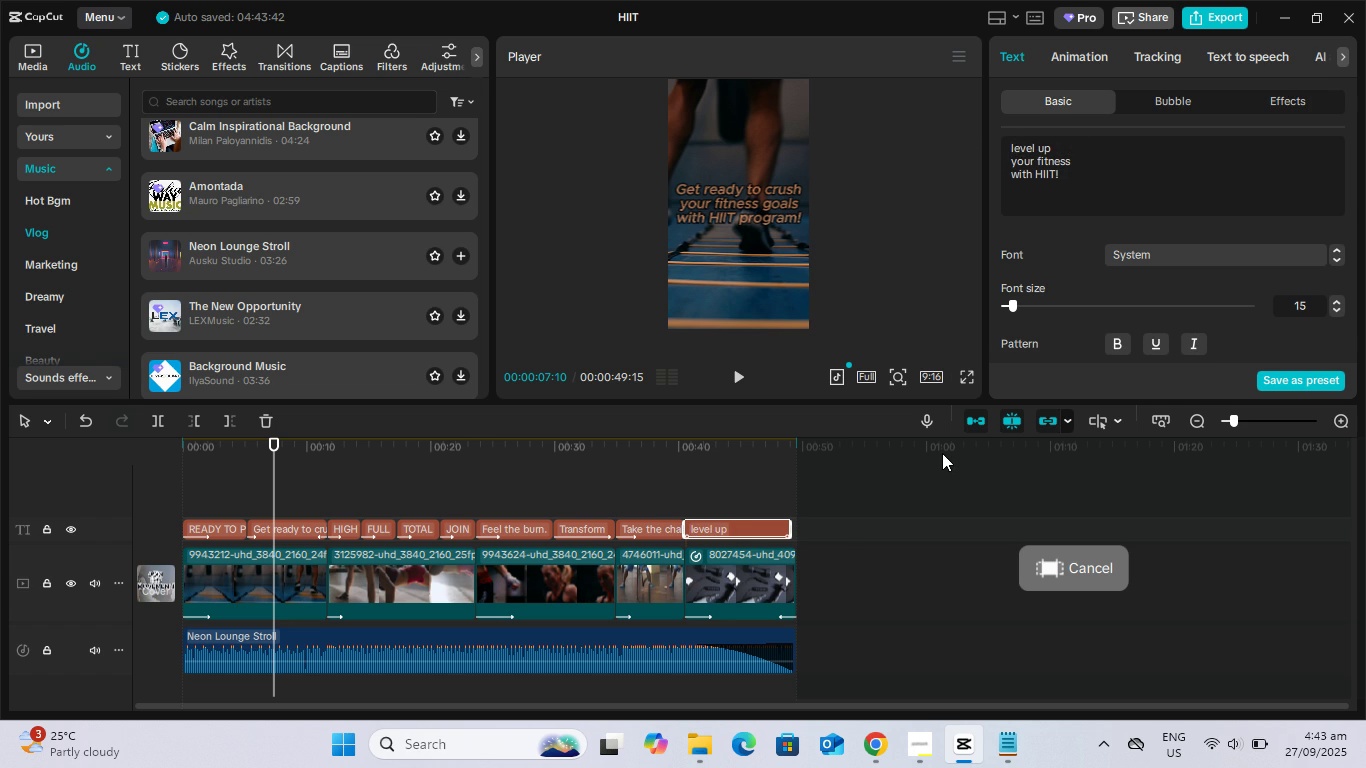 
left_click([741, 529])
 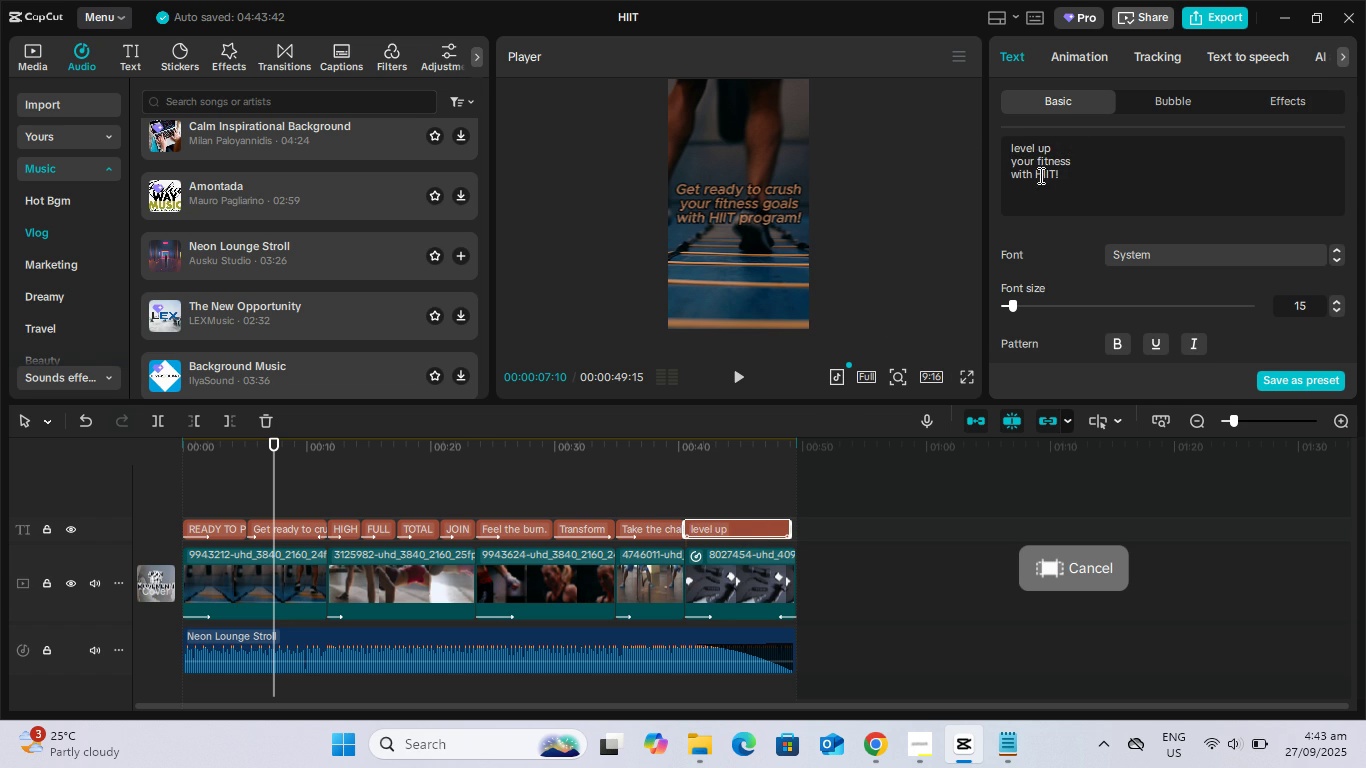 
left_click([1029, 154])
 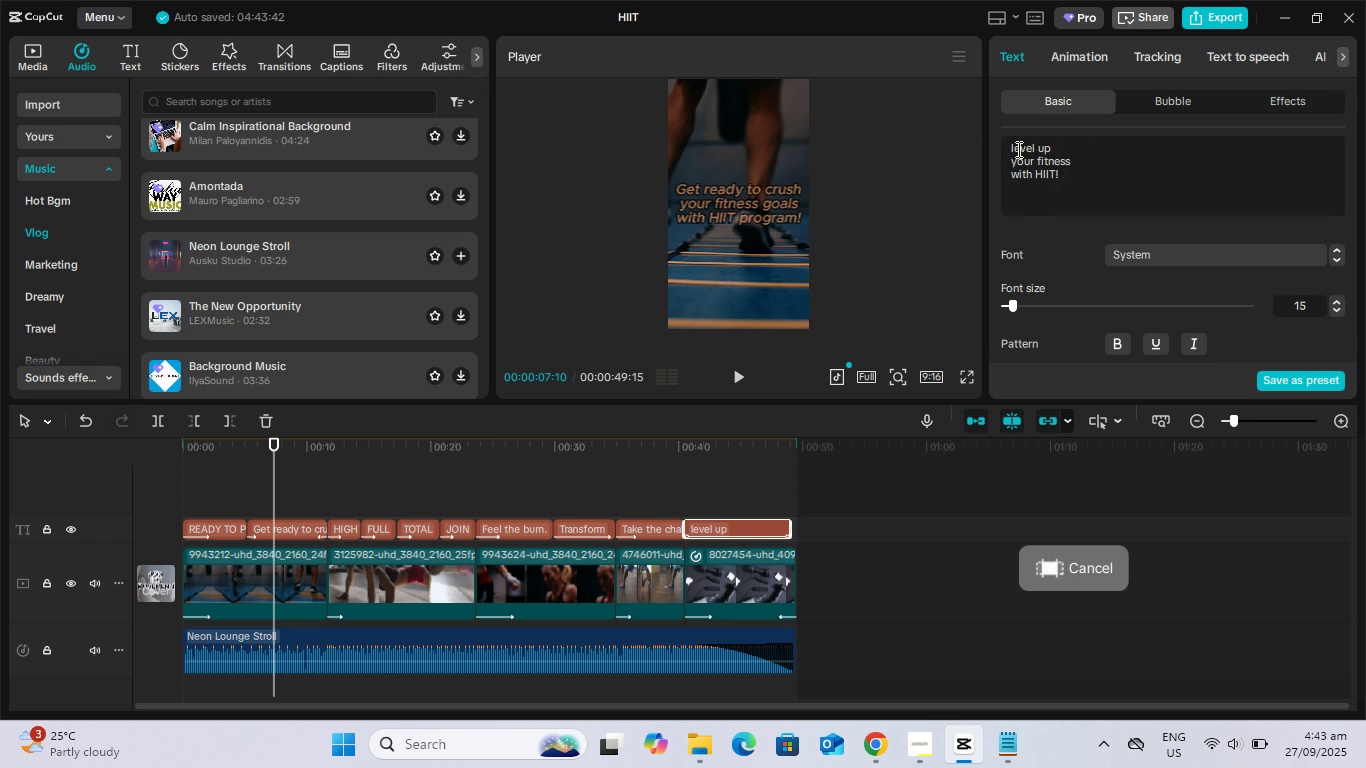 
left_click([1017, 149])
 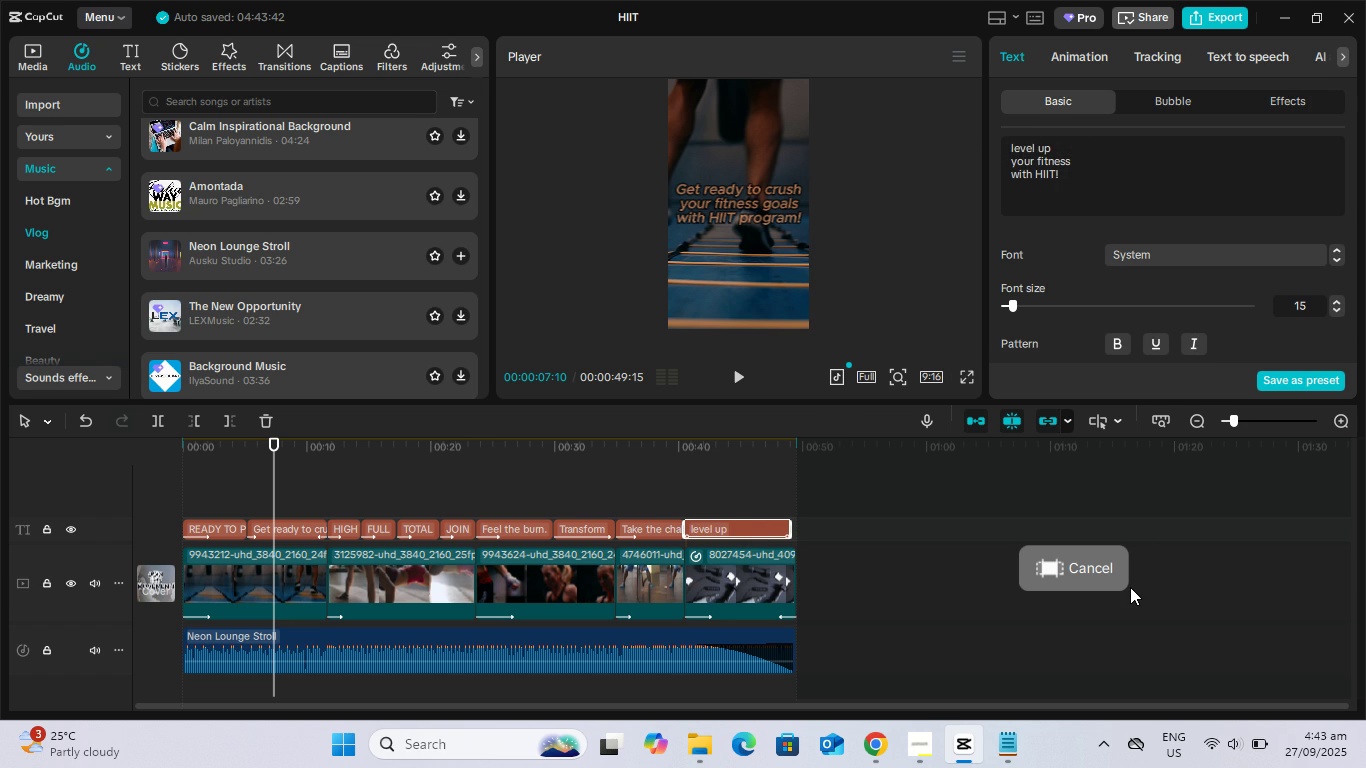 
key(Backspace)
 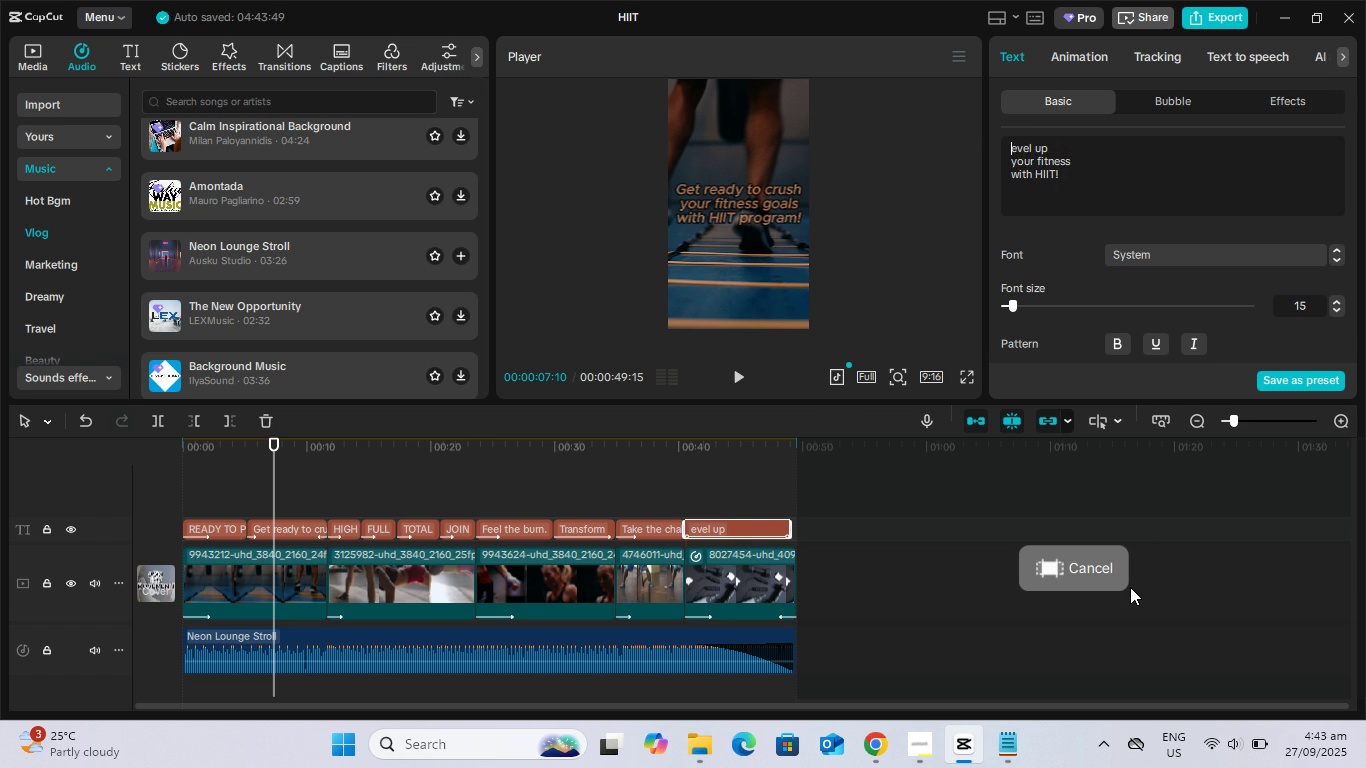 
key(Shift+L)
 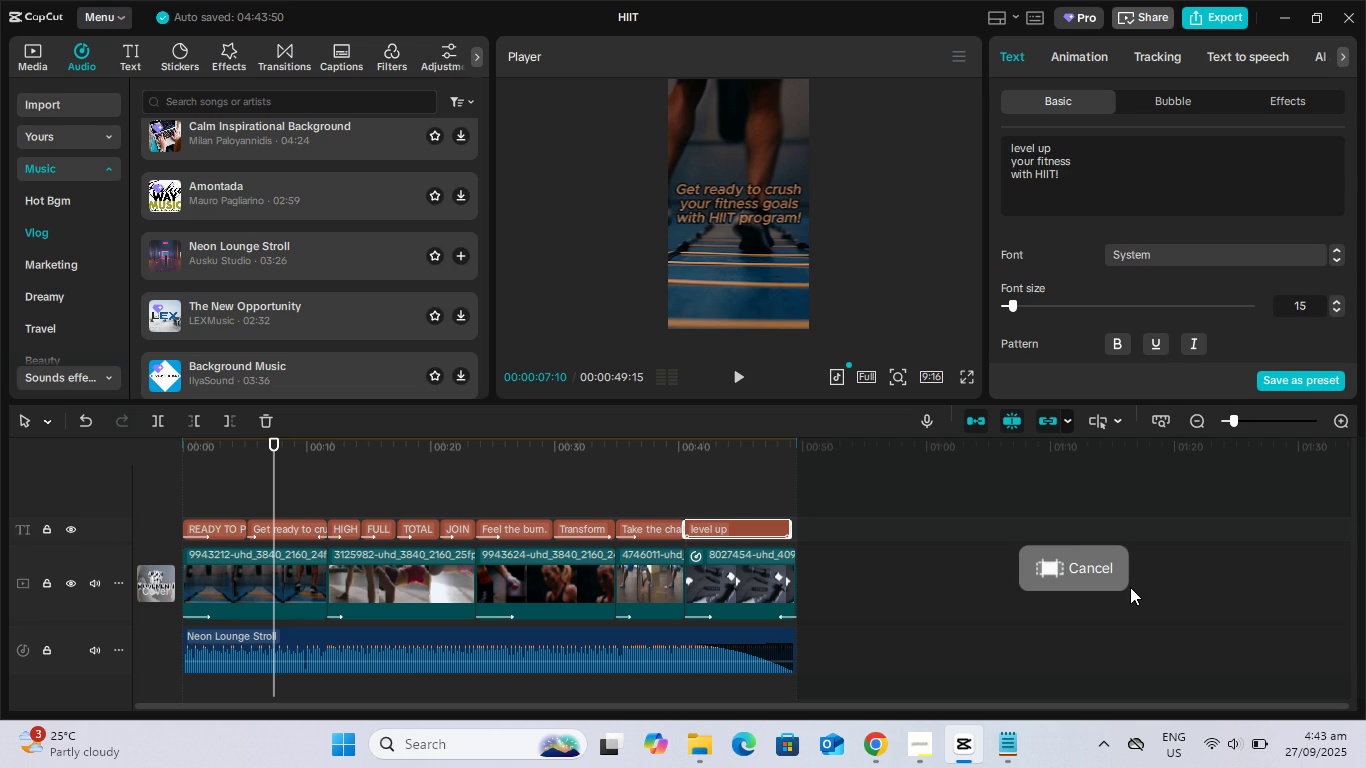 
key(Backspace)
 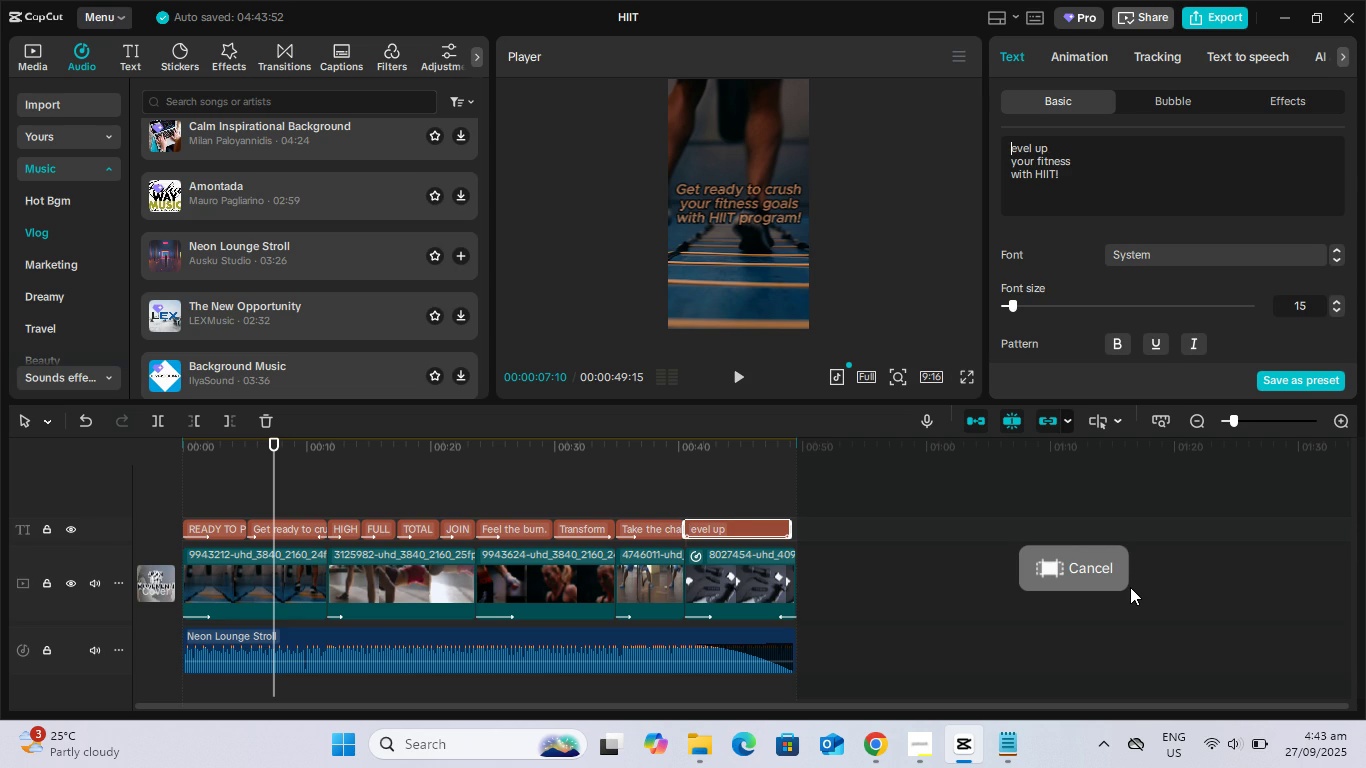 
key(L)
 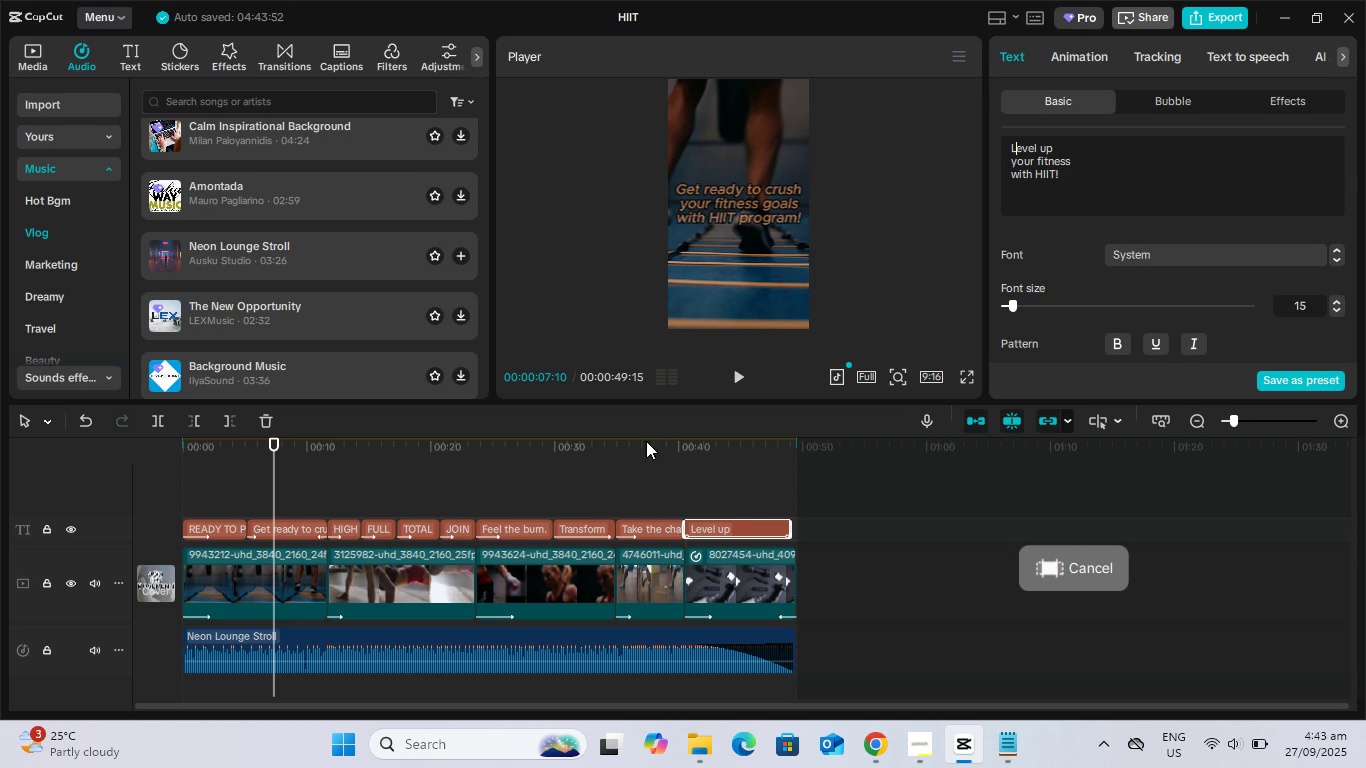 
left_click([673, 446])
 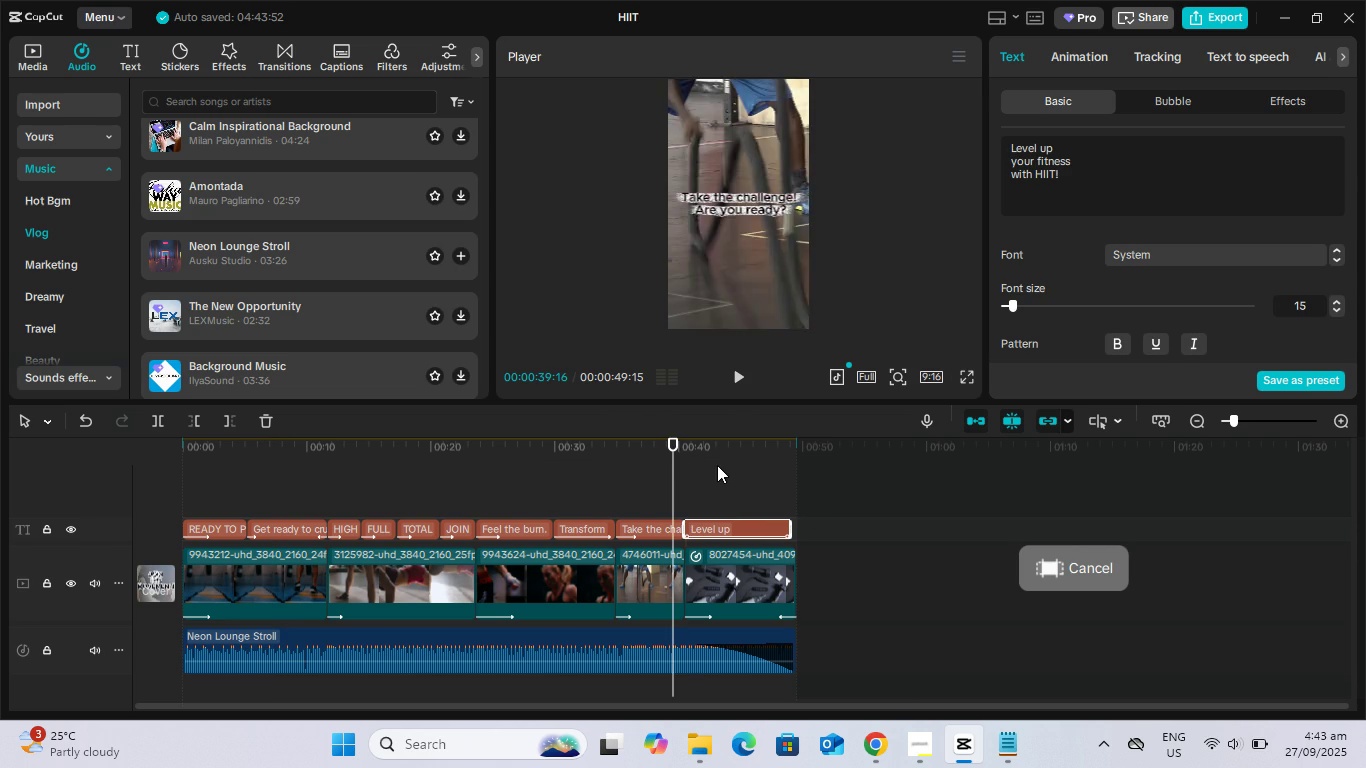 
key(Space)
 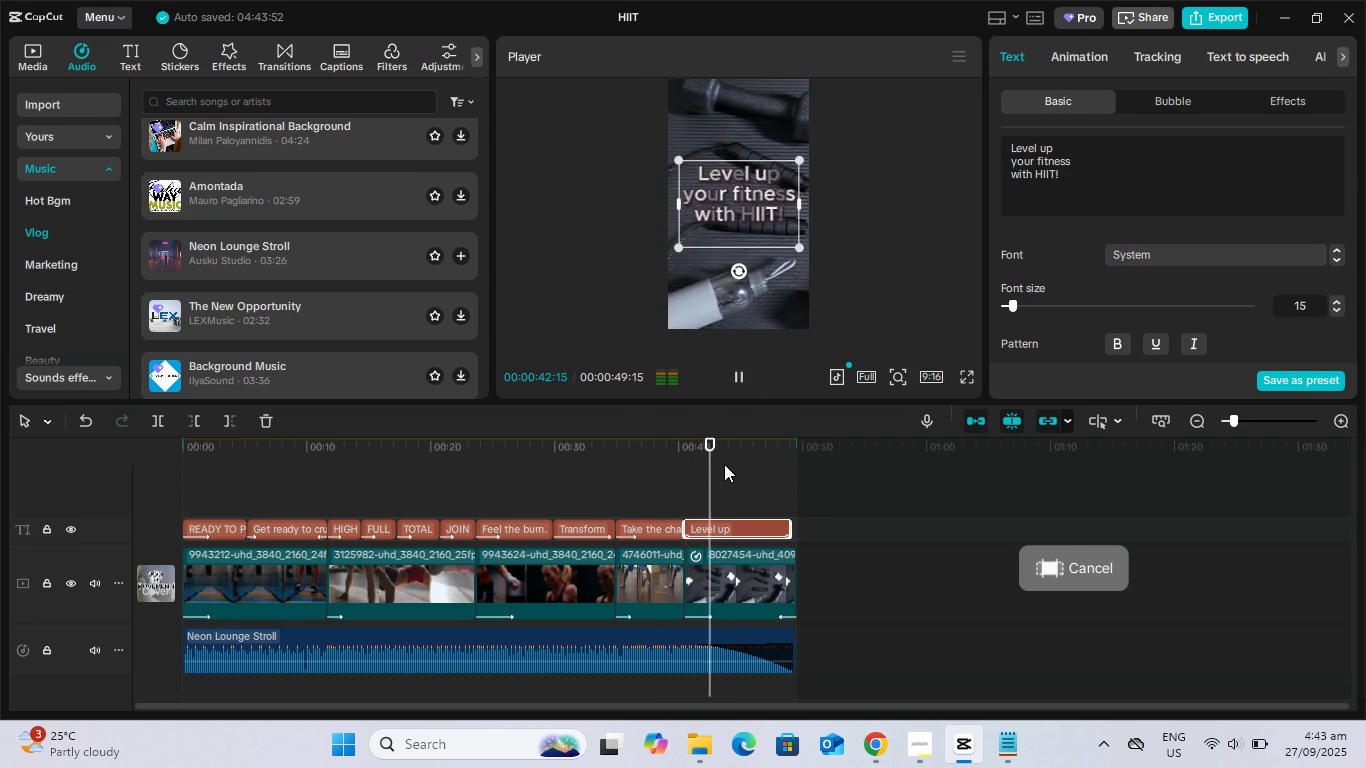 
key(Space)
 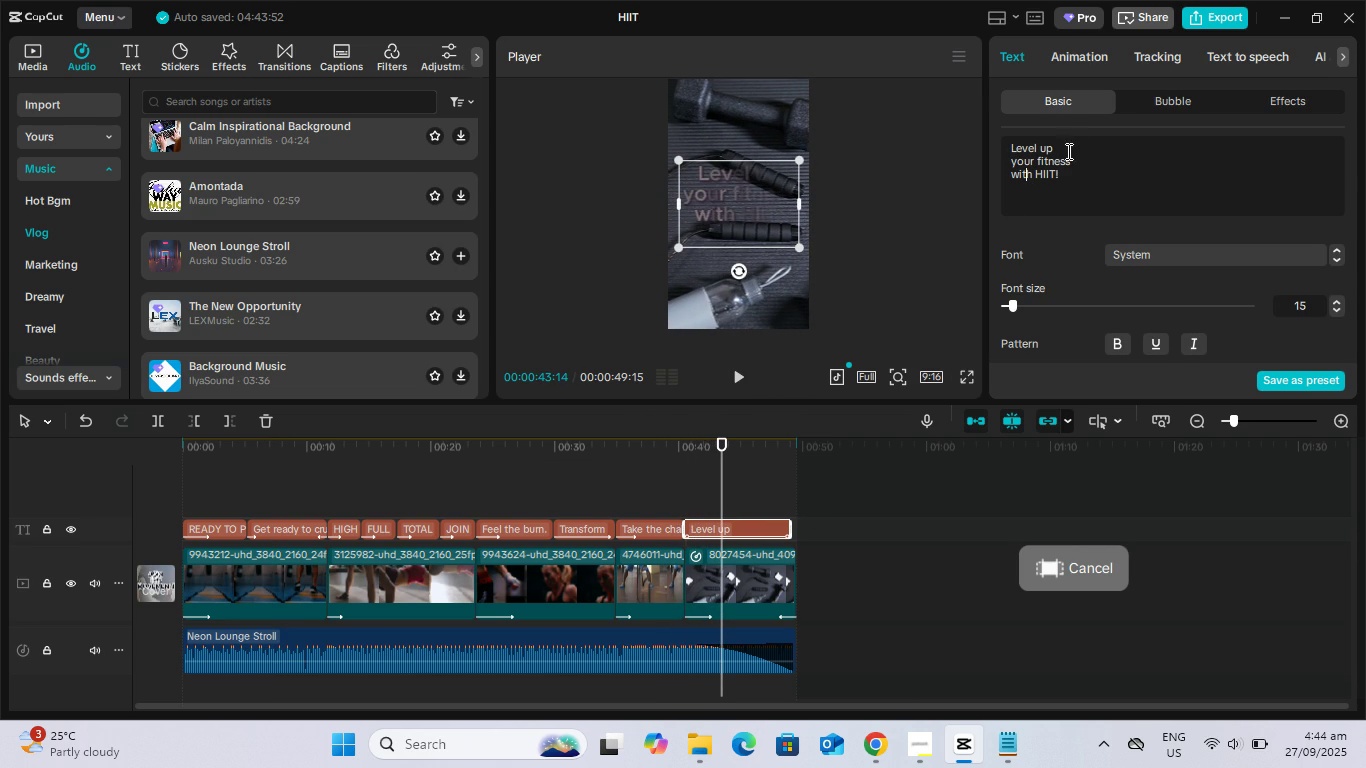 
double_click([1070, 148])
 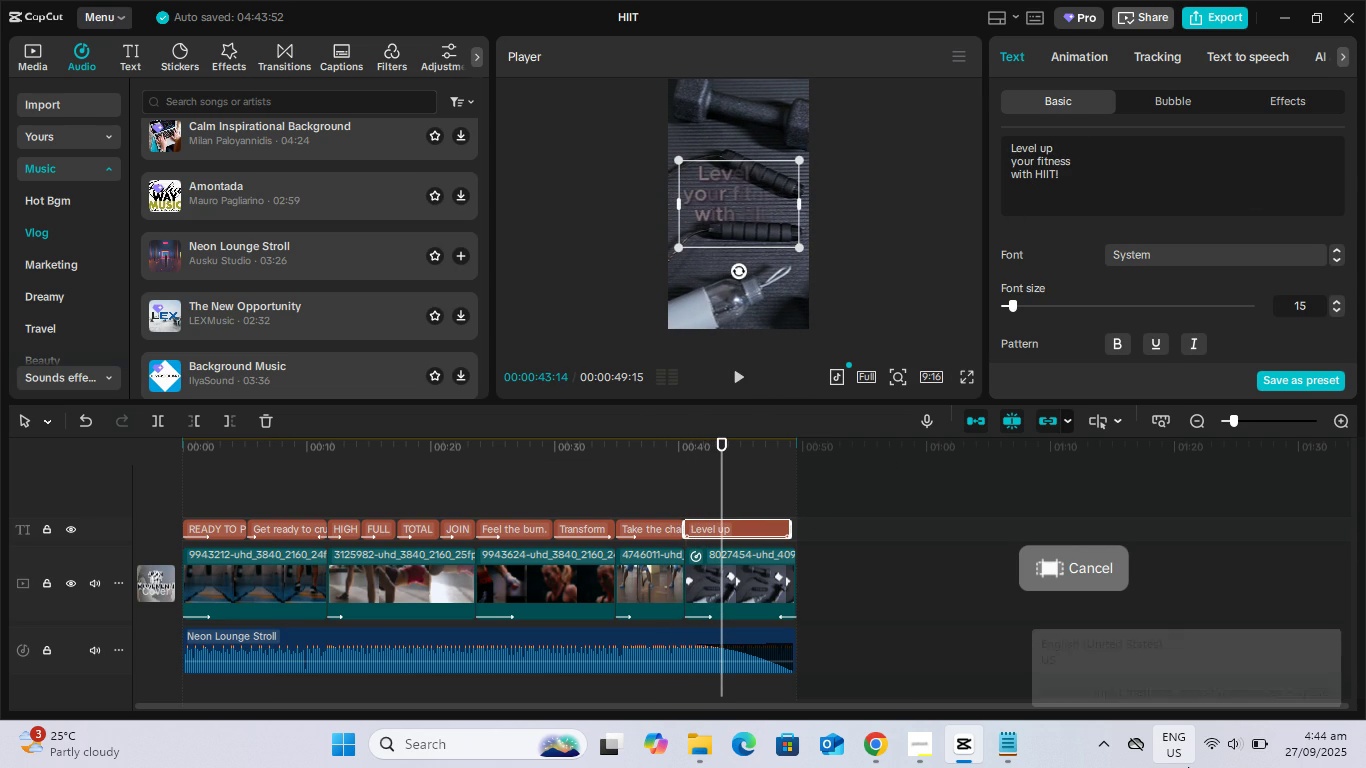 
key(Delete)
 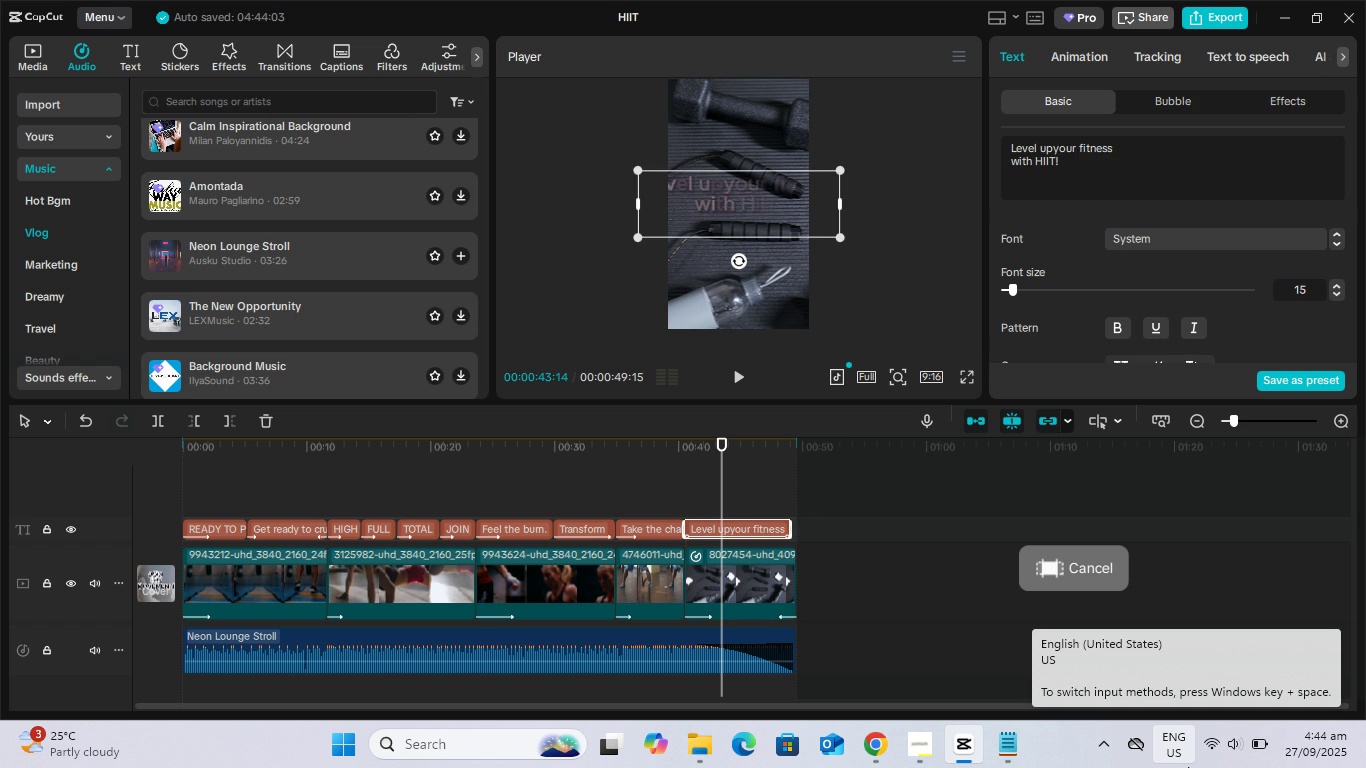 
key(Space)
 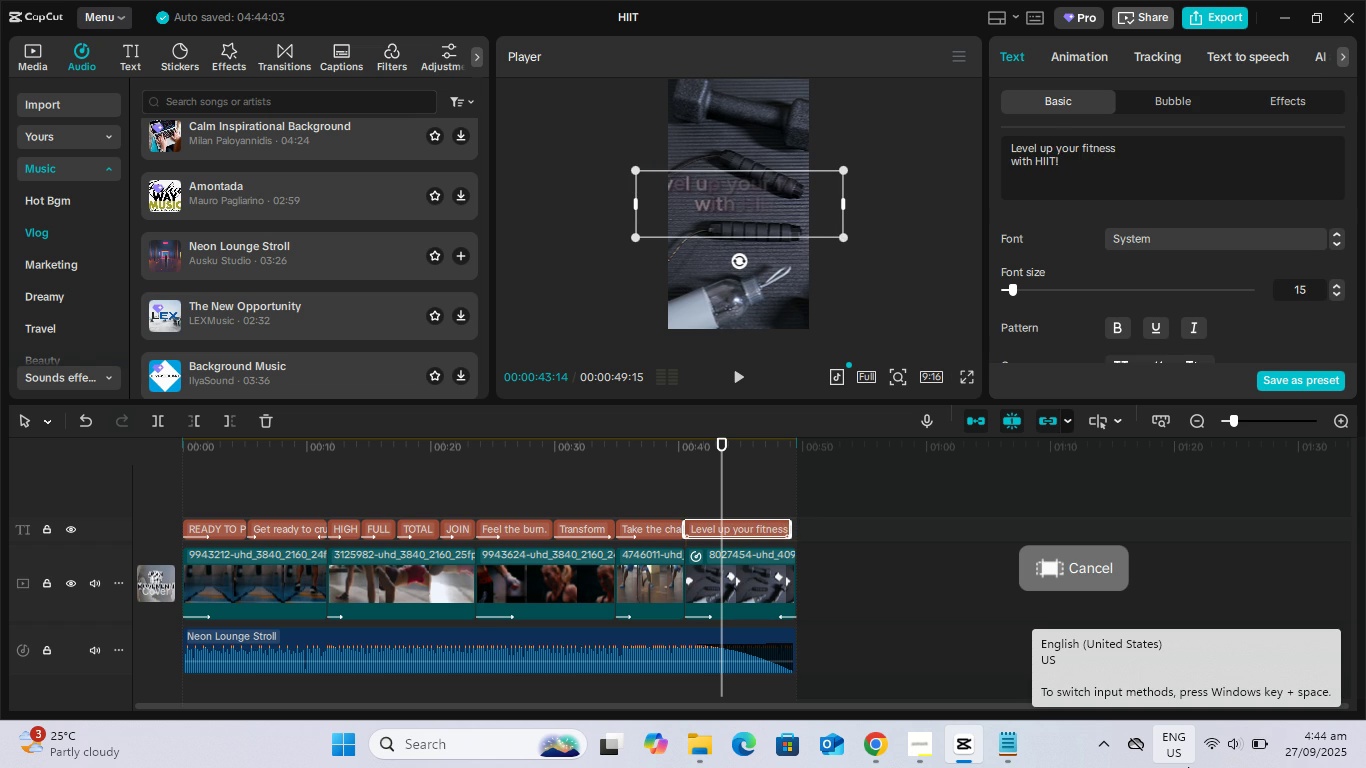 
key(Control+ArrowRight)
 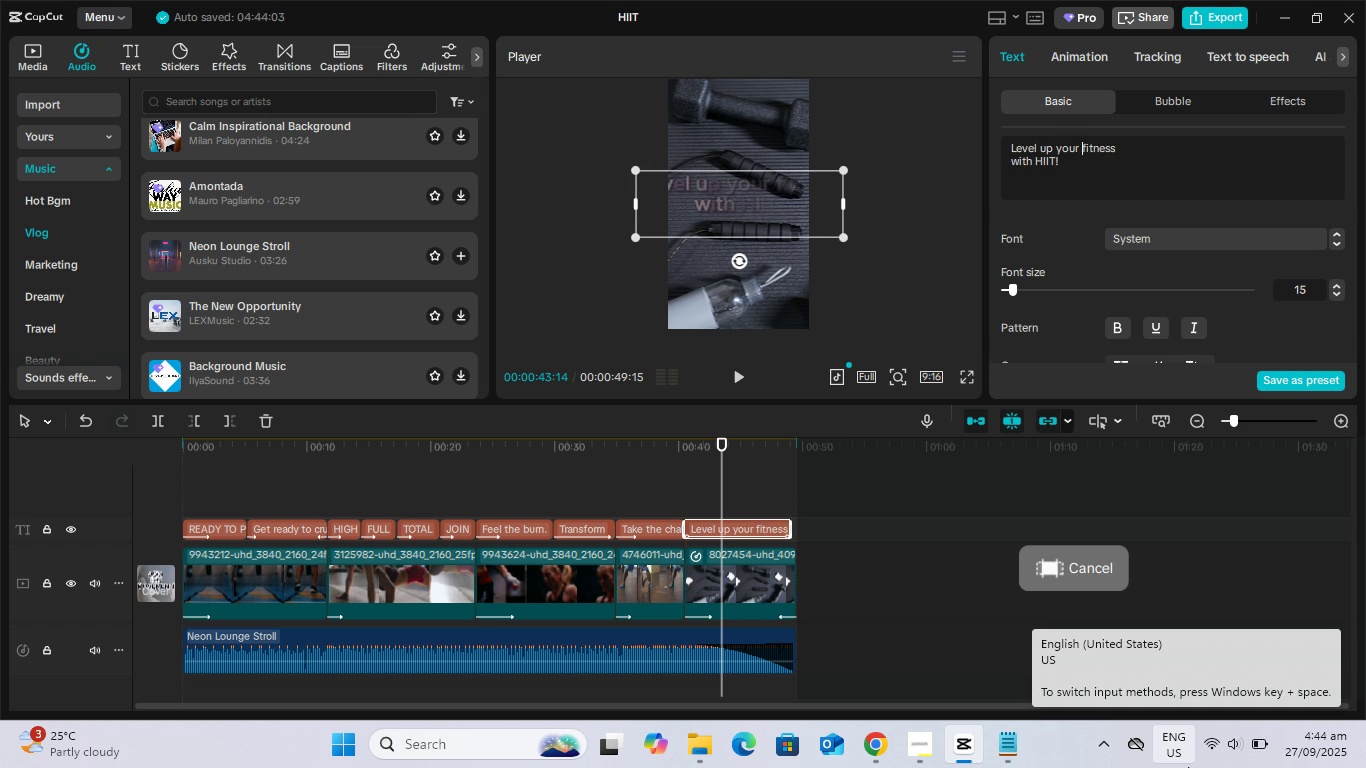 
key(Control+ArrowRight)
 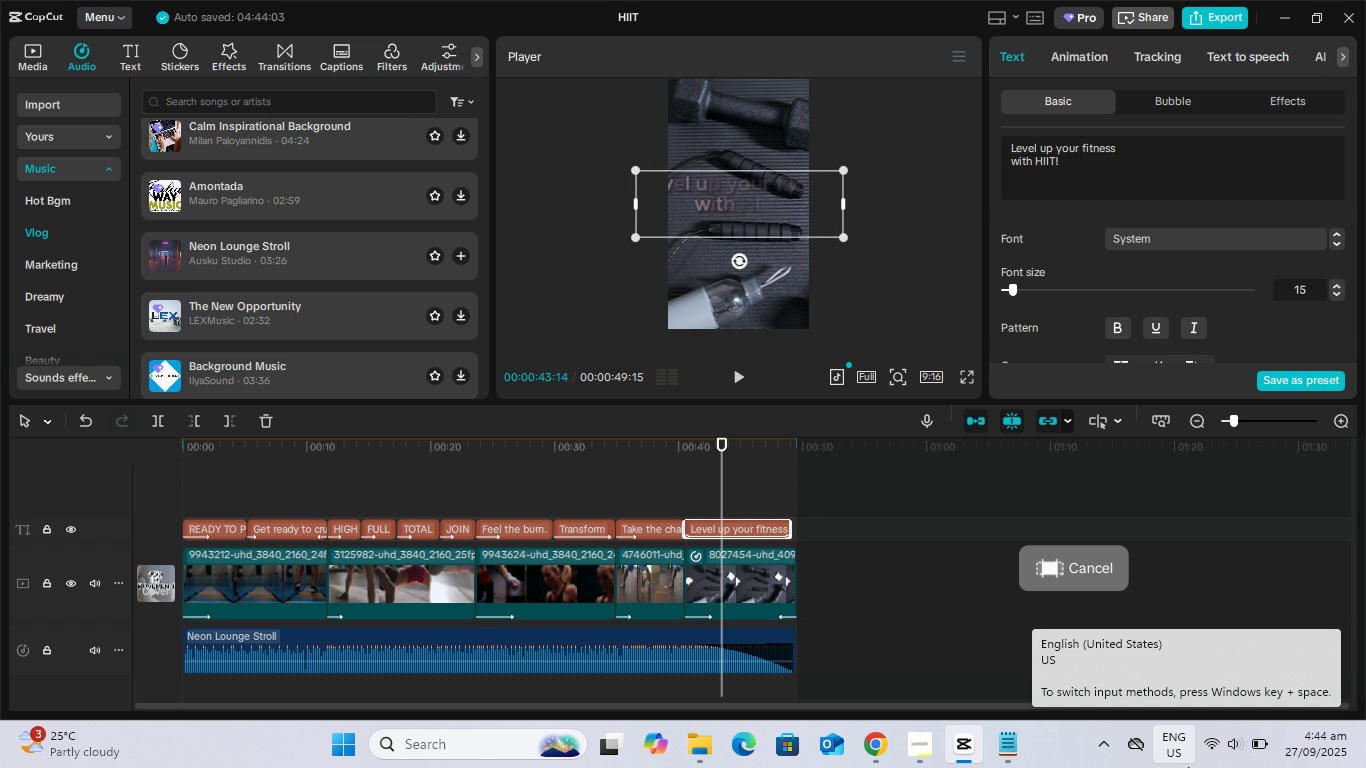 
key(Control+ArrowLeft)
 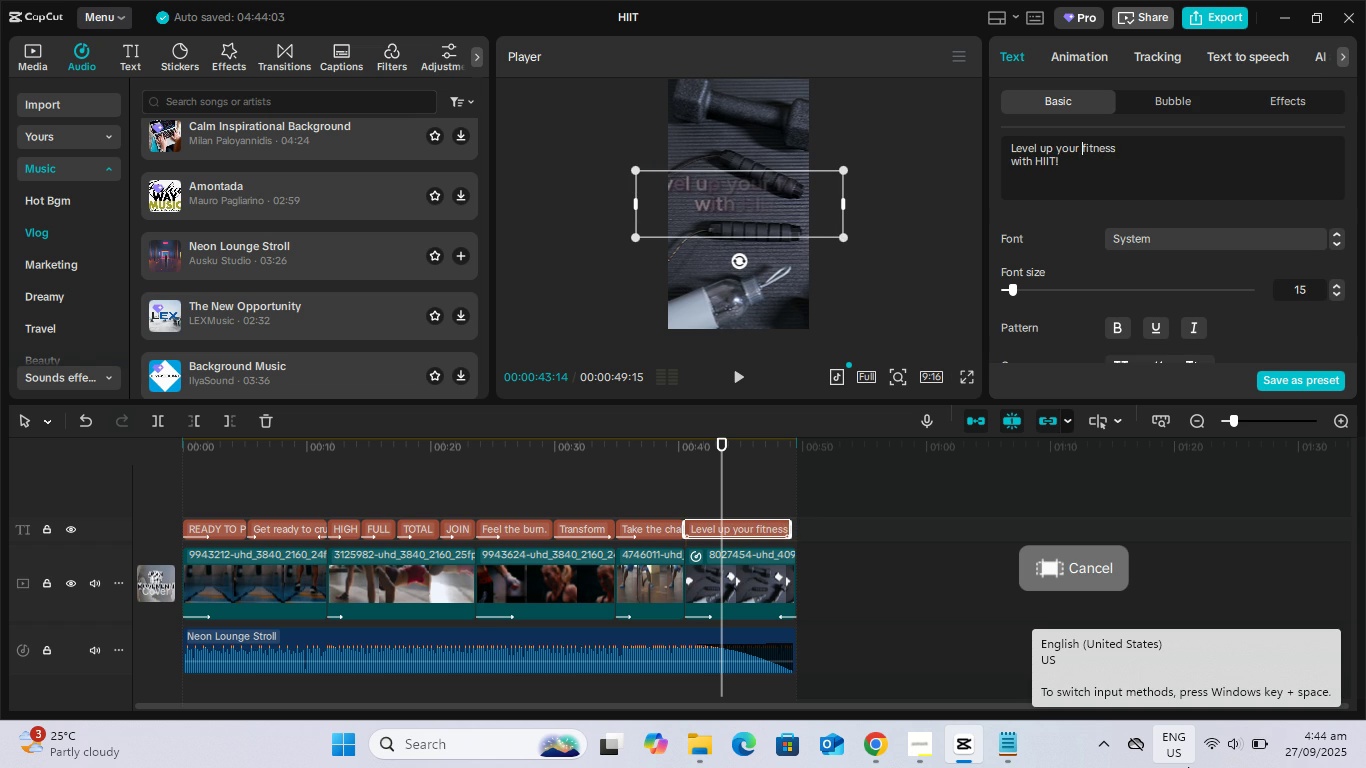 
key(Delete)
 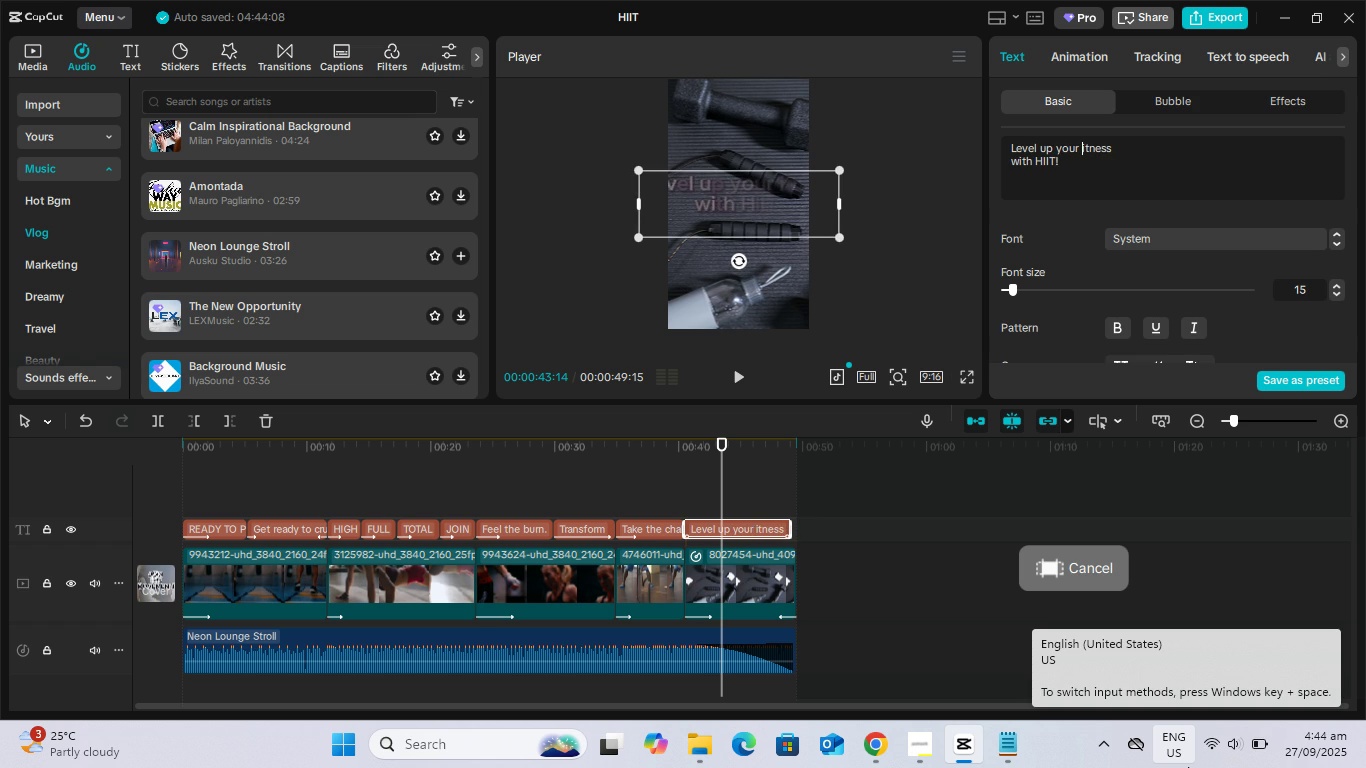 
key(Enter)
 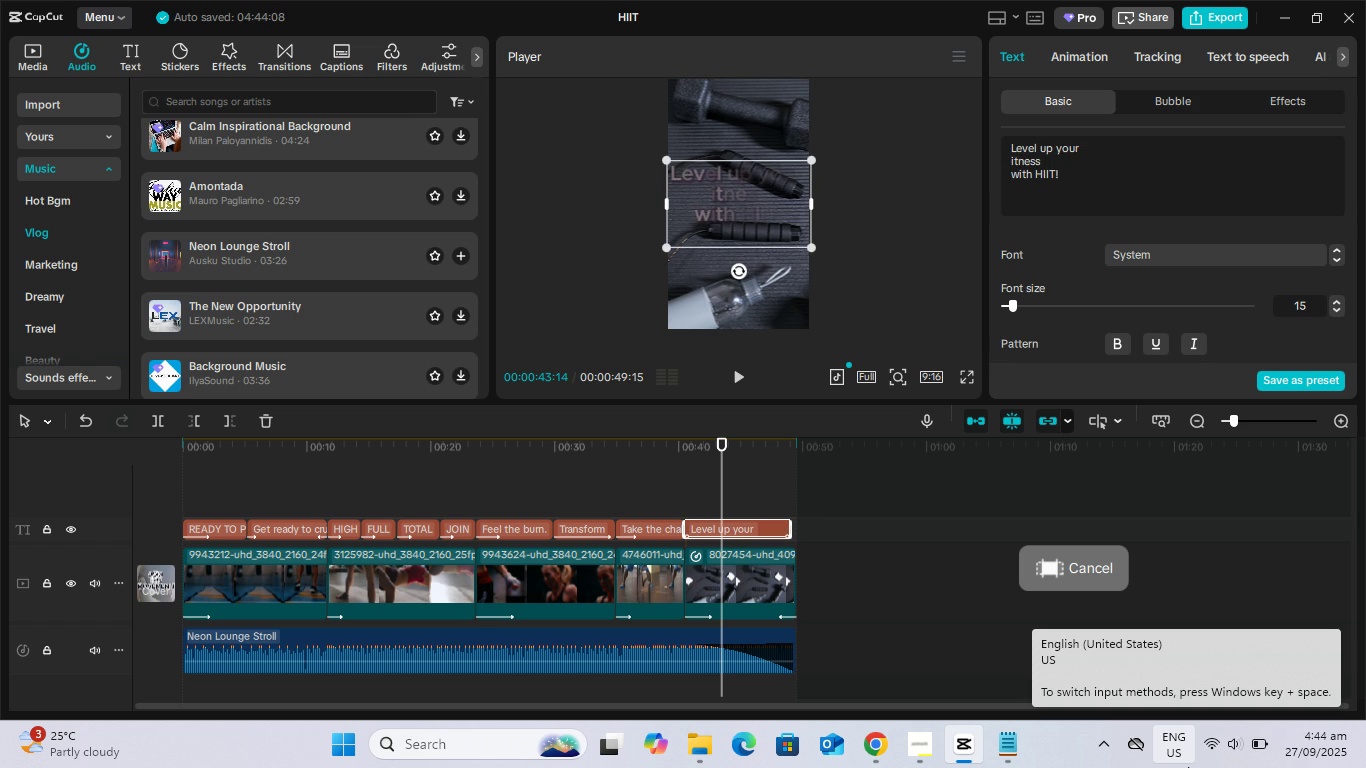 
key(W)
 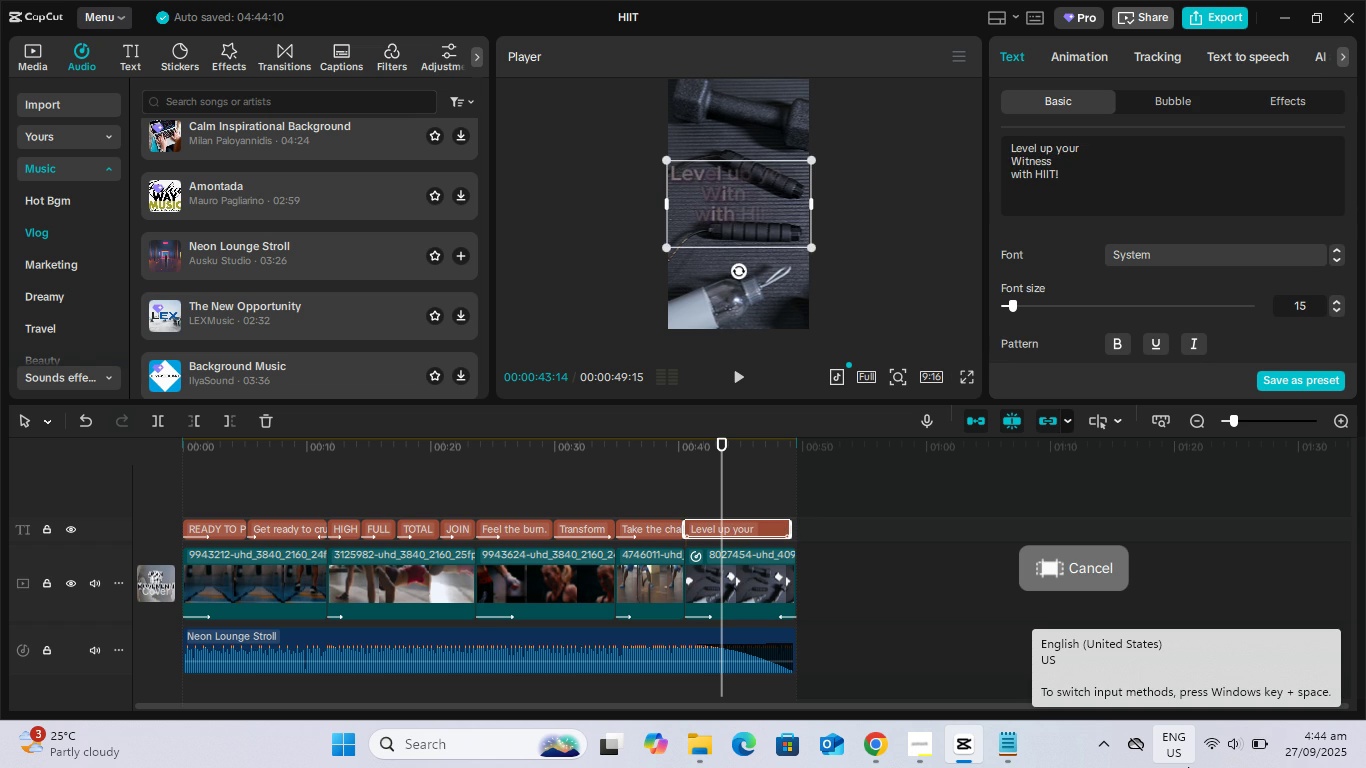 
key(Backspace)
 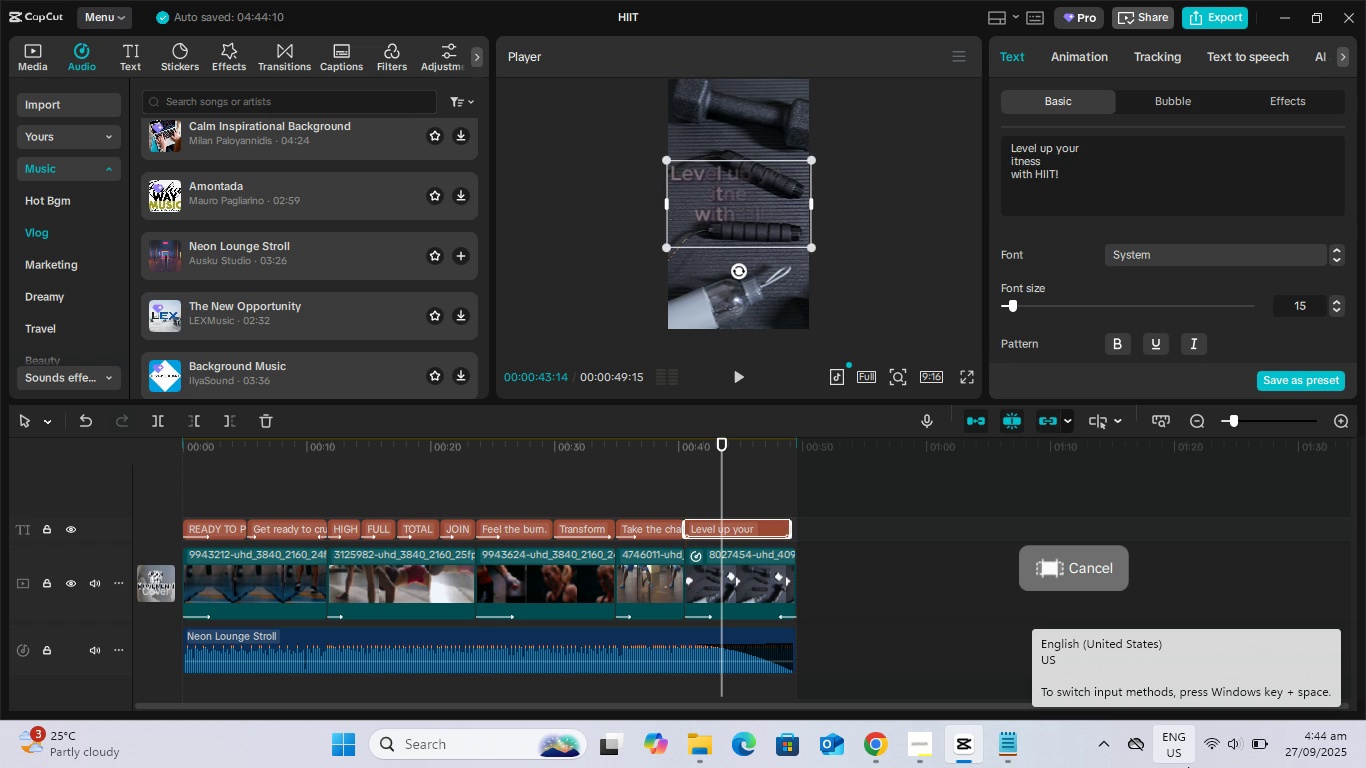 
hold_key(key=ShiftLeft, duration=0.34)
 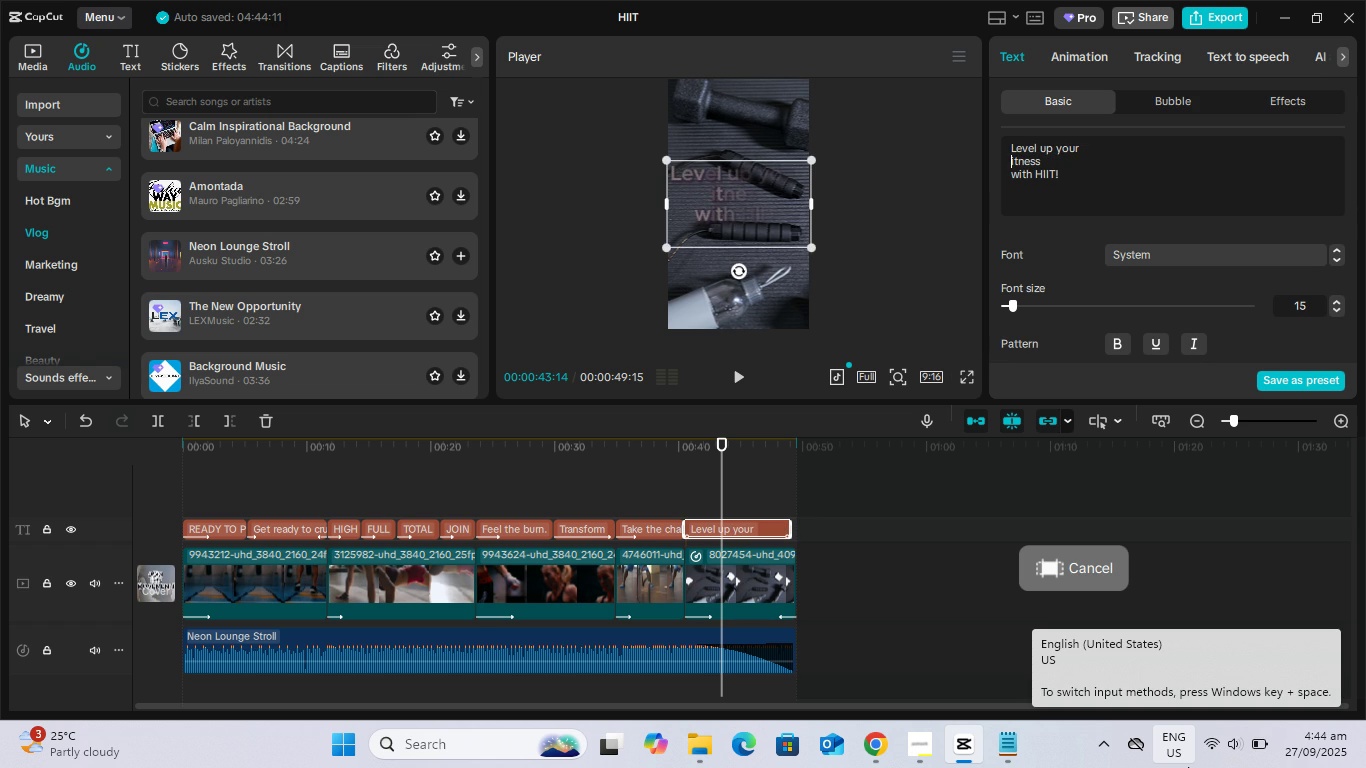 
key(Shift+F)
 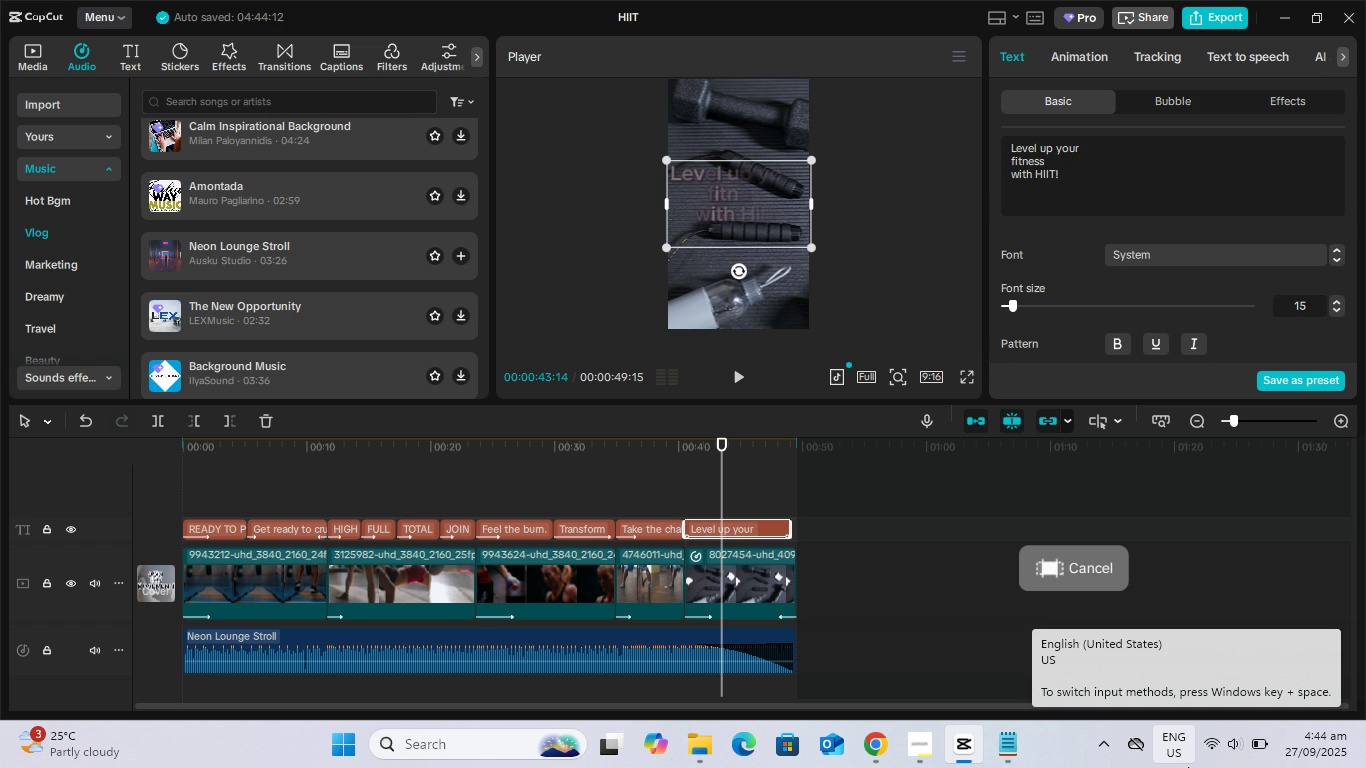 
key(Control+ArrowRight)
 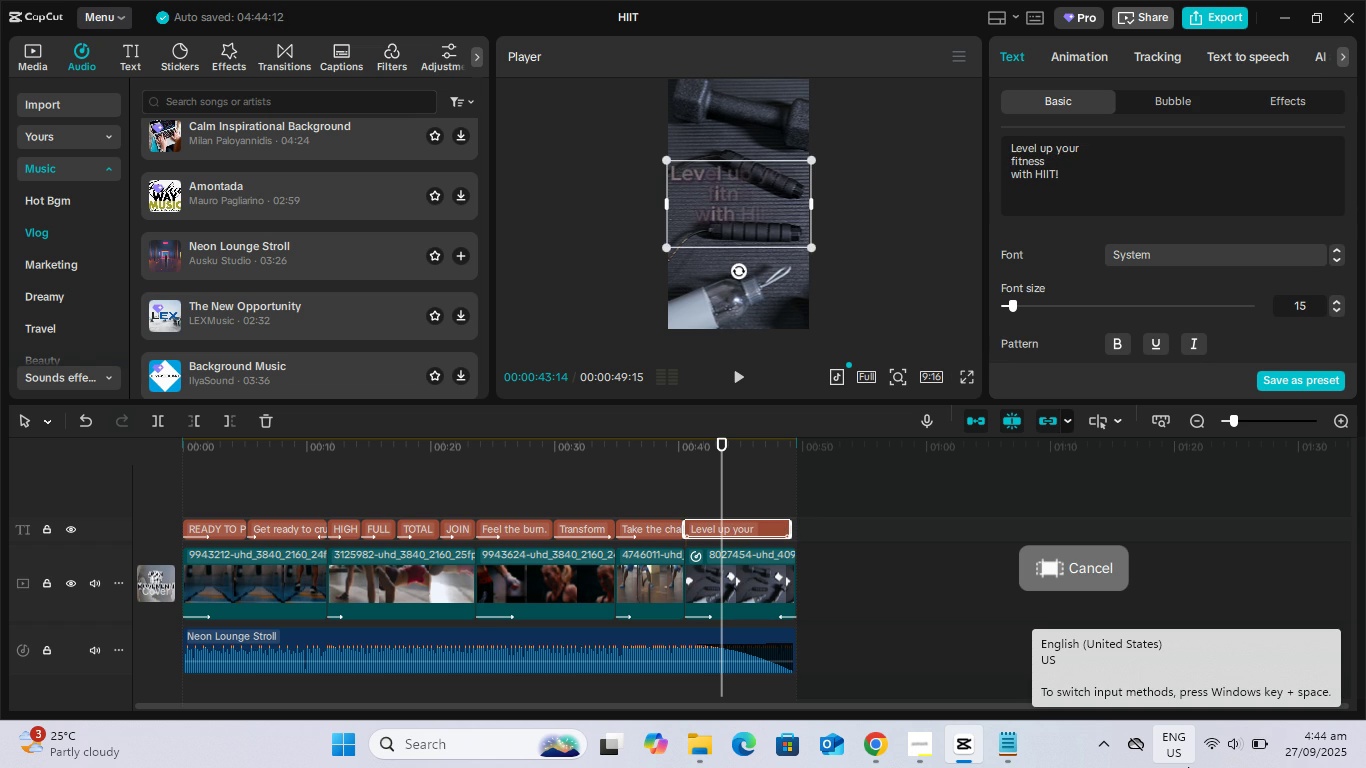 
key(Delete)
 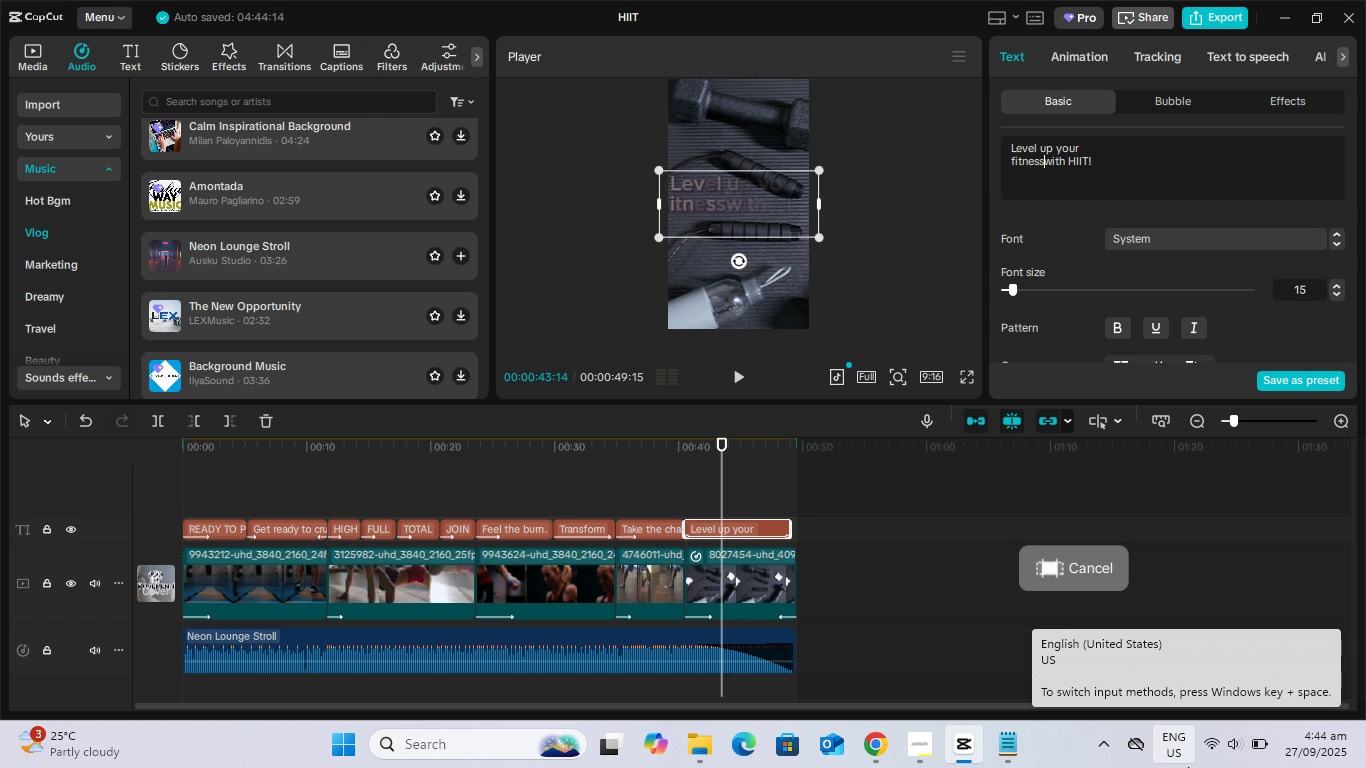 
key(Space)
 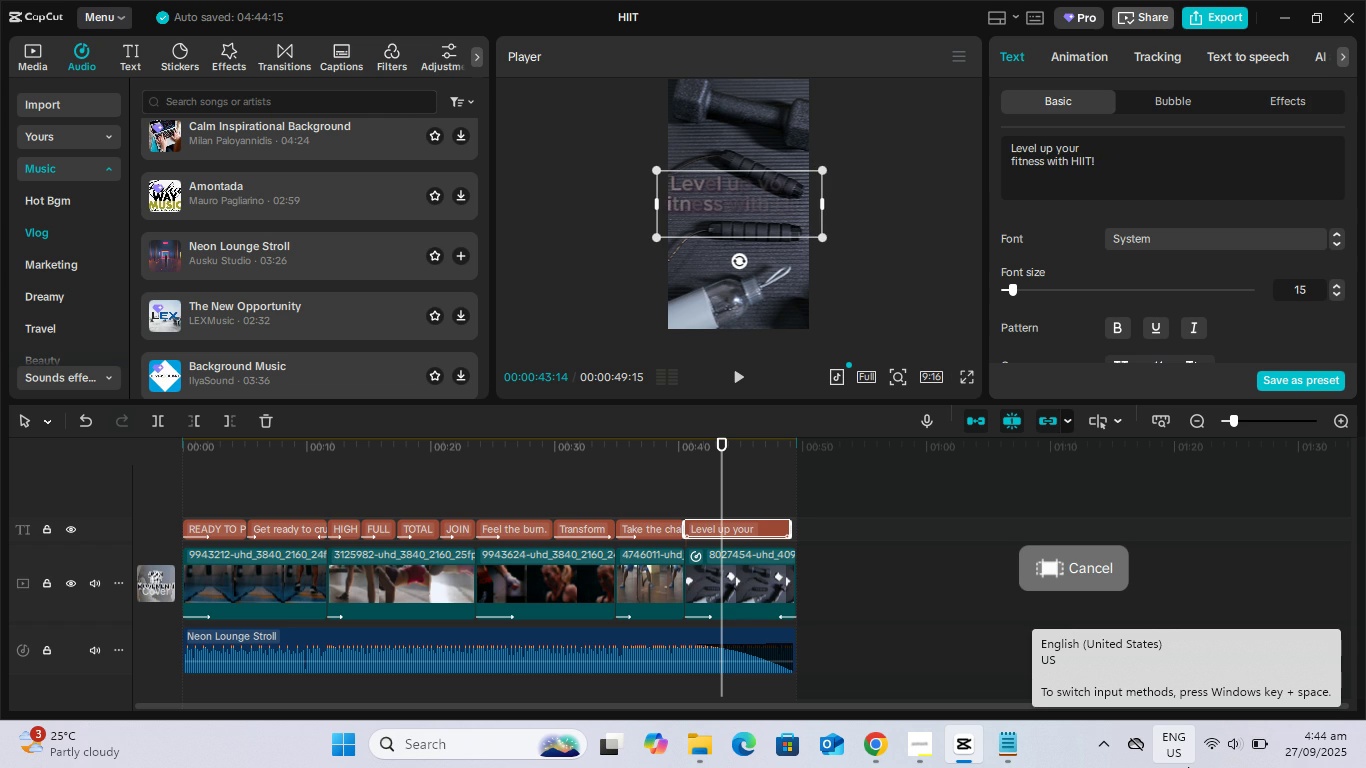 
key(Control+ArrowRight)
 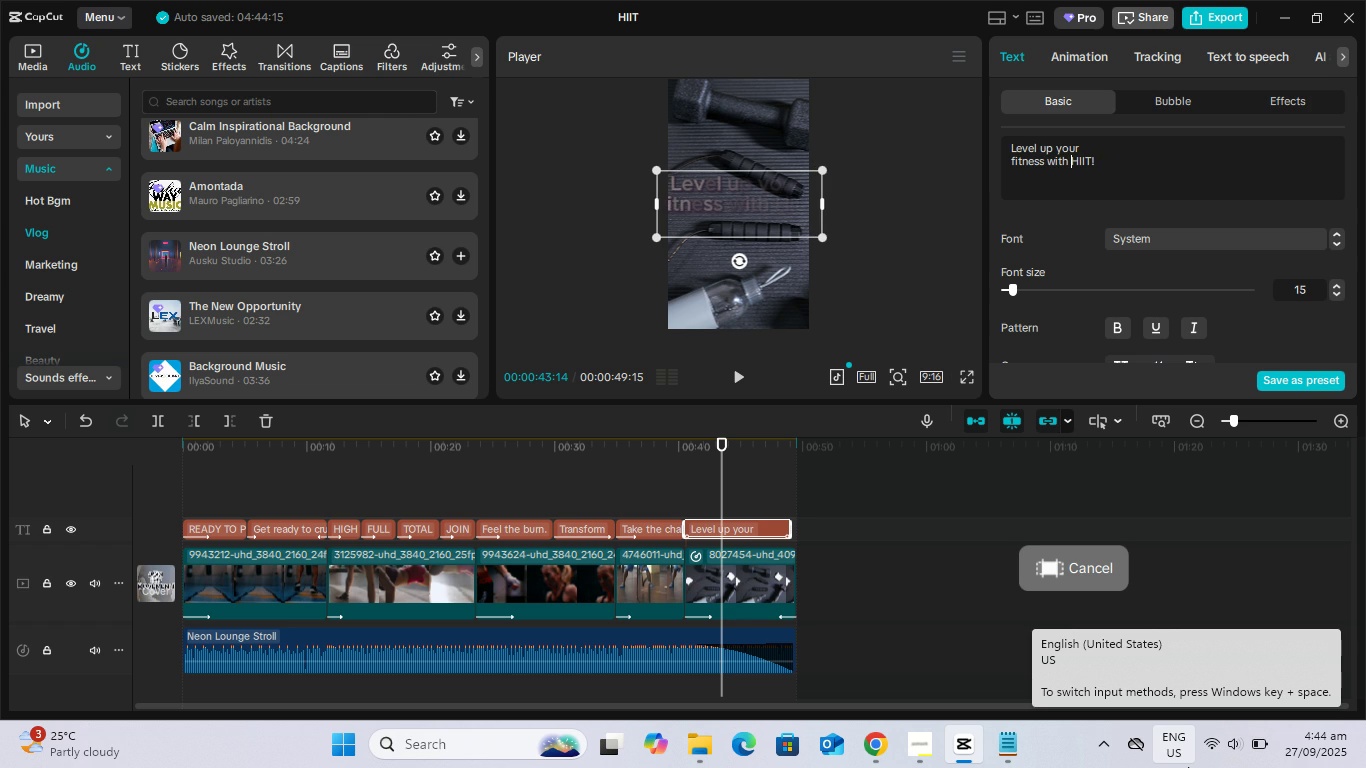 
key(Control+ArrowRight)
 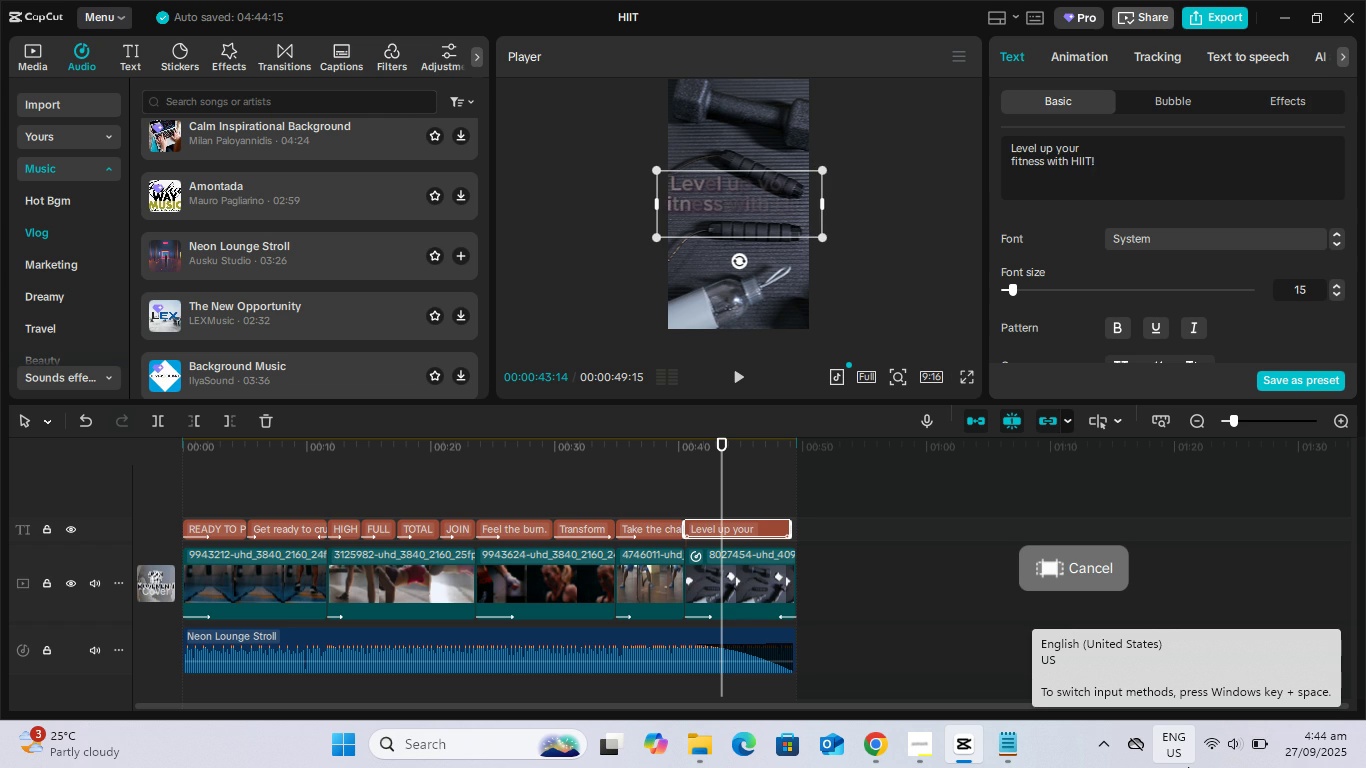 
type( today)
key(Backspace)
key(Backspace)
key(Backspace)
key(Backspace)
key(Backspace)
key(Backspace)
 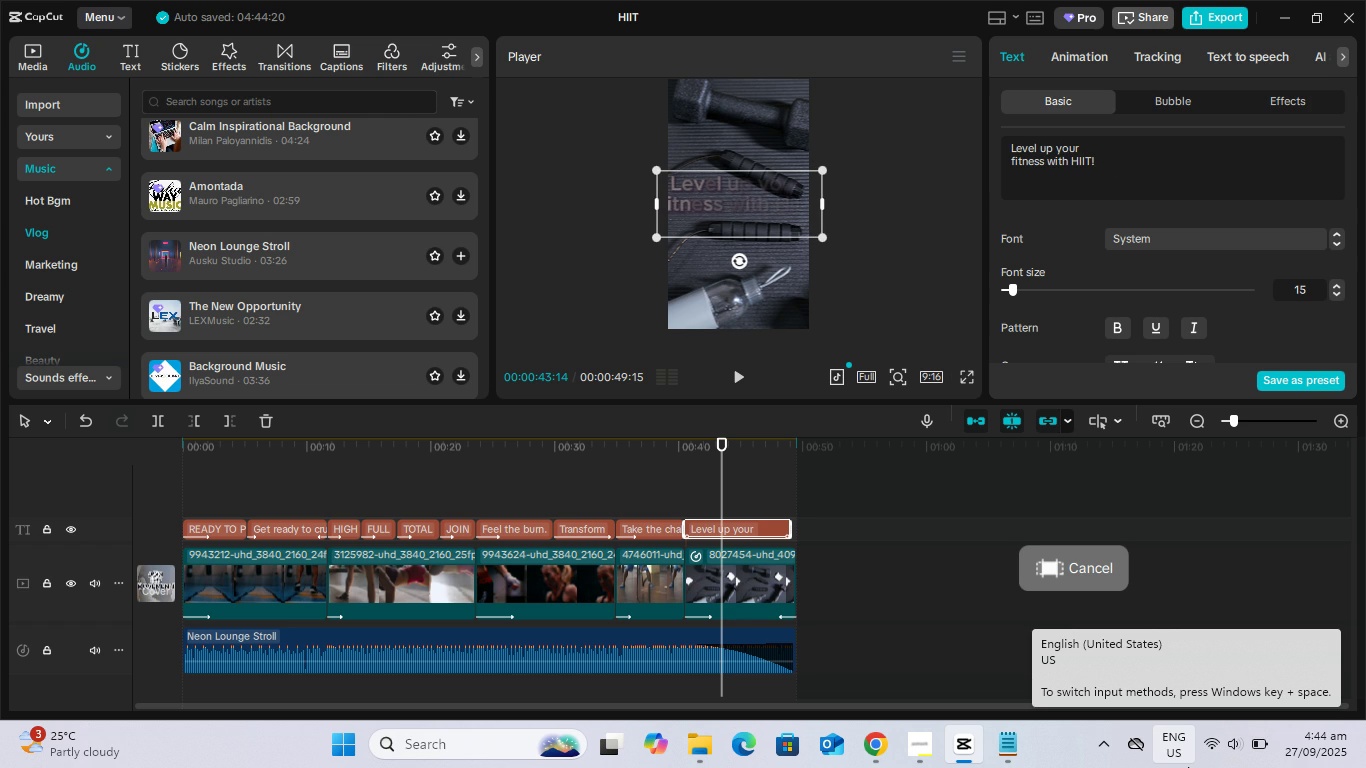 
key(ArrowUp)
 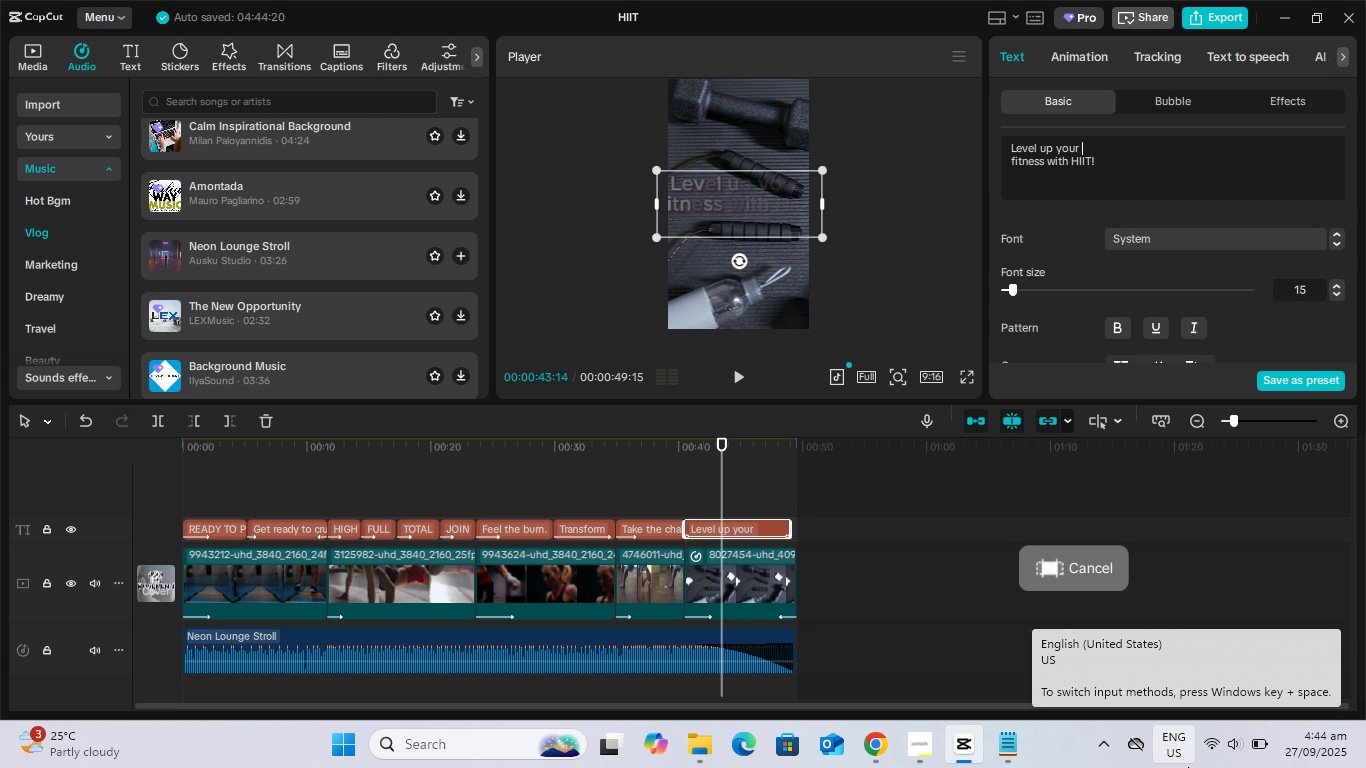 
key(Control+ArrowLeft)
 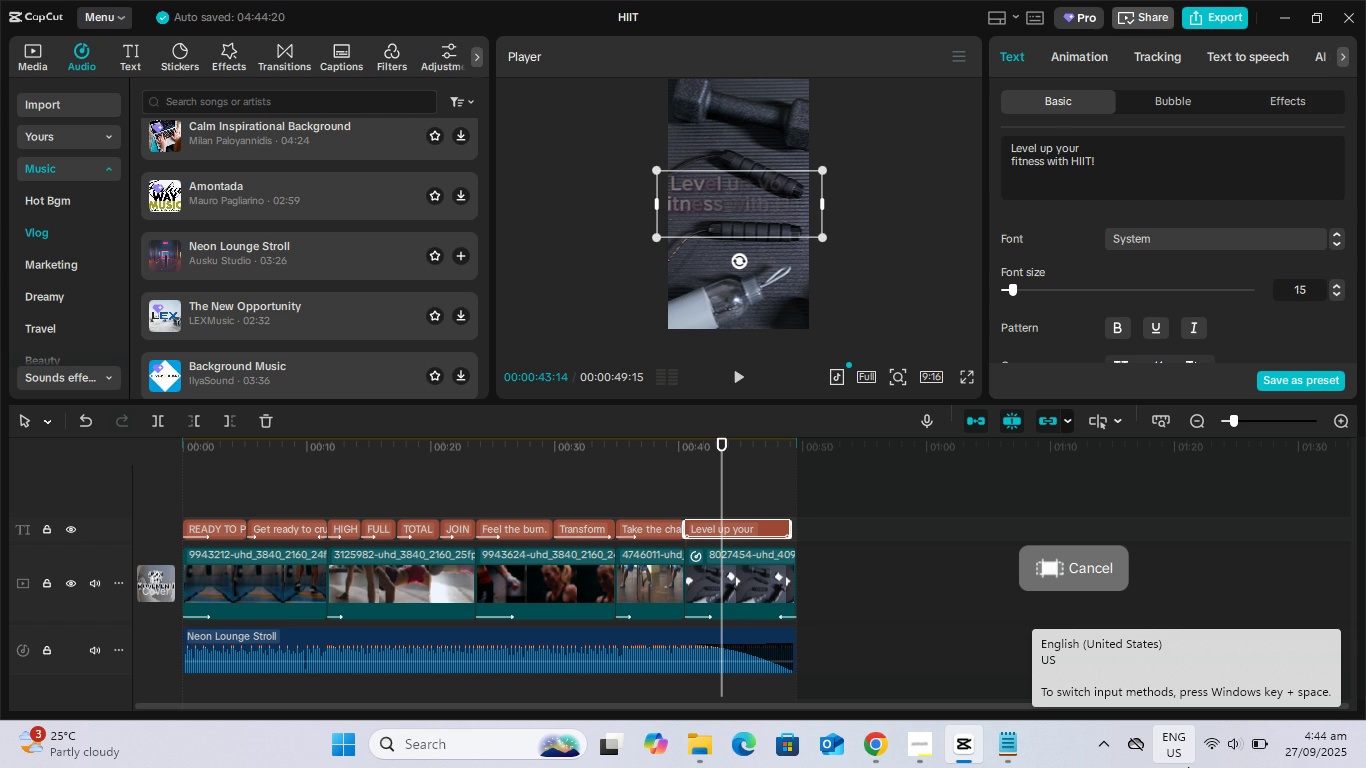 
key(Control+ArrowLeft)
 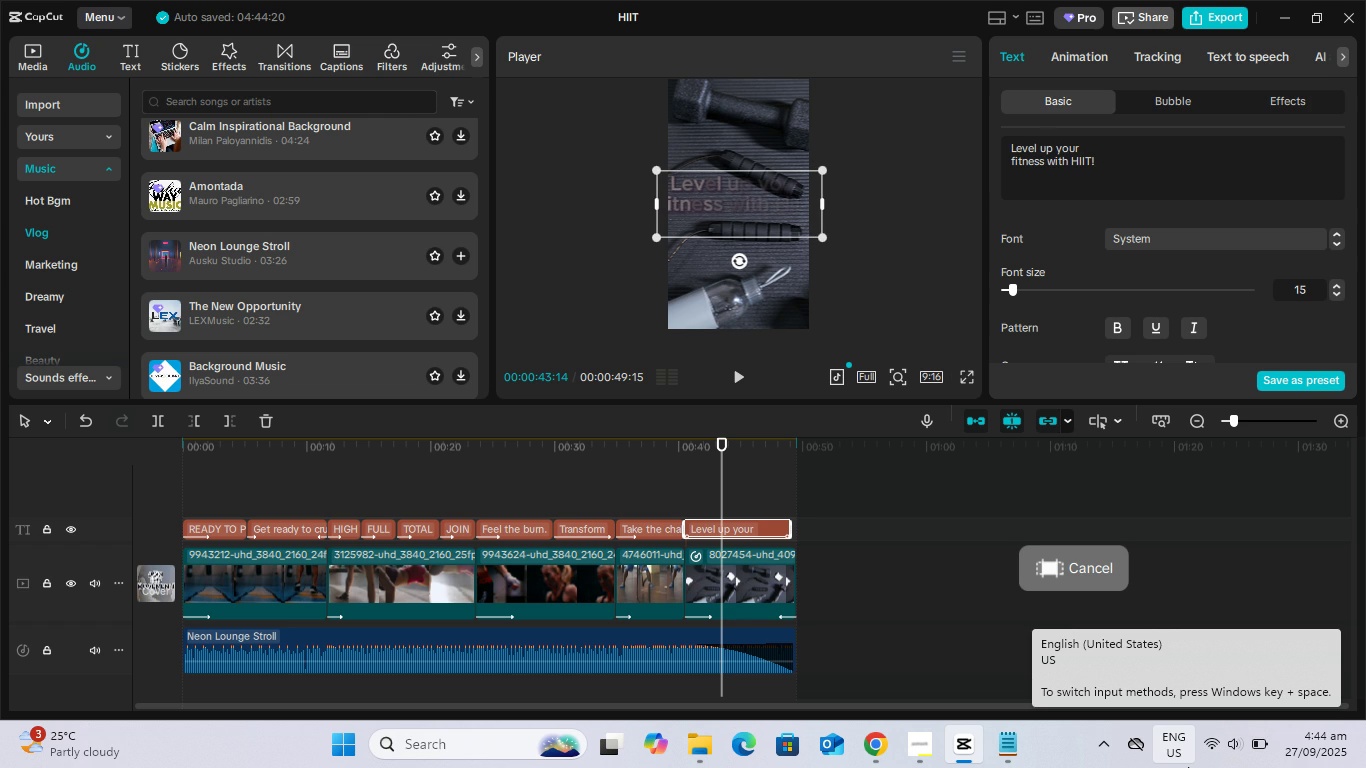 
key(Control+ArrowRight)
 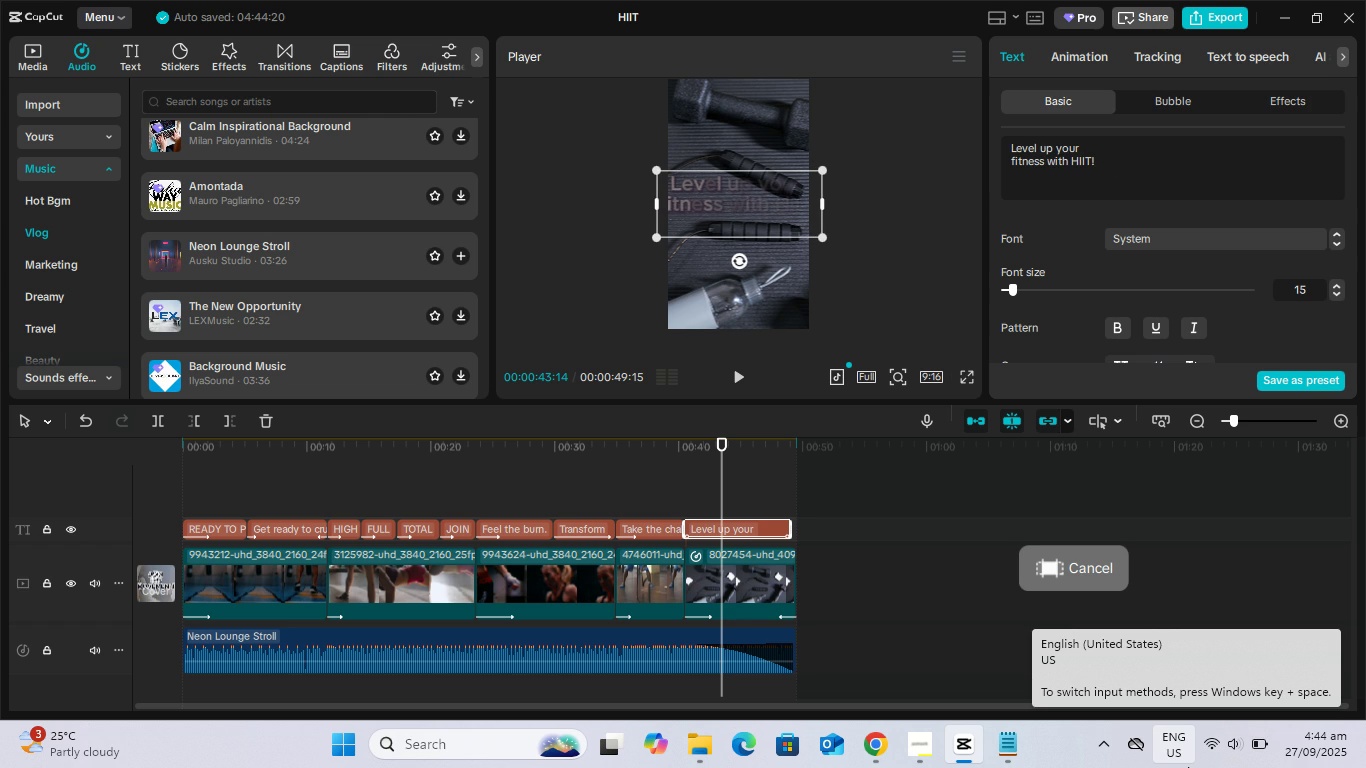 
type(to)
key(Backspace)
key(Backspace)
type(TODAY )
 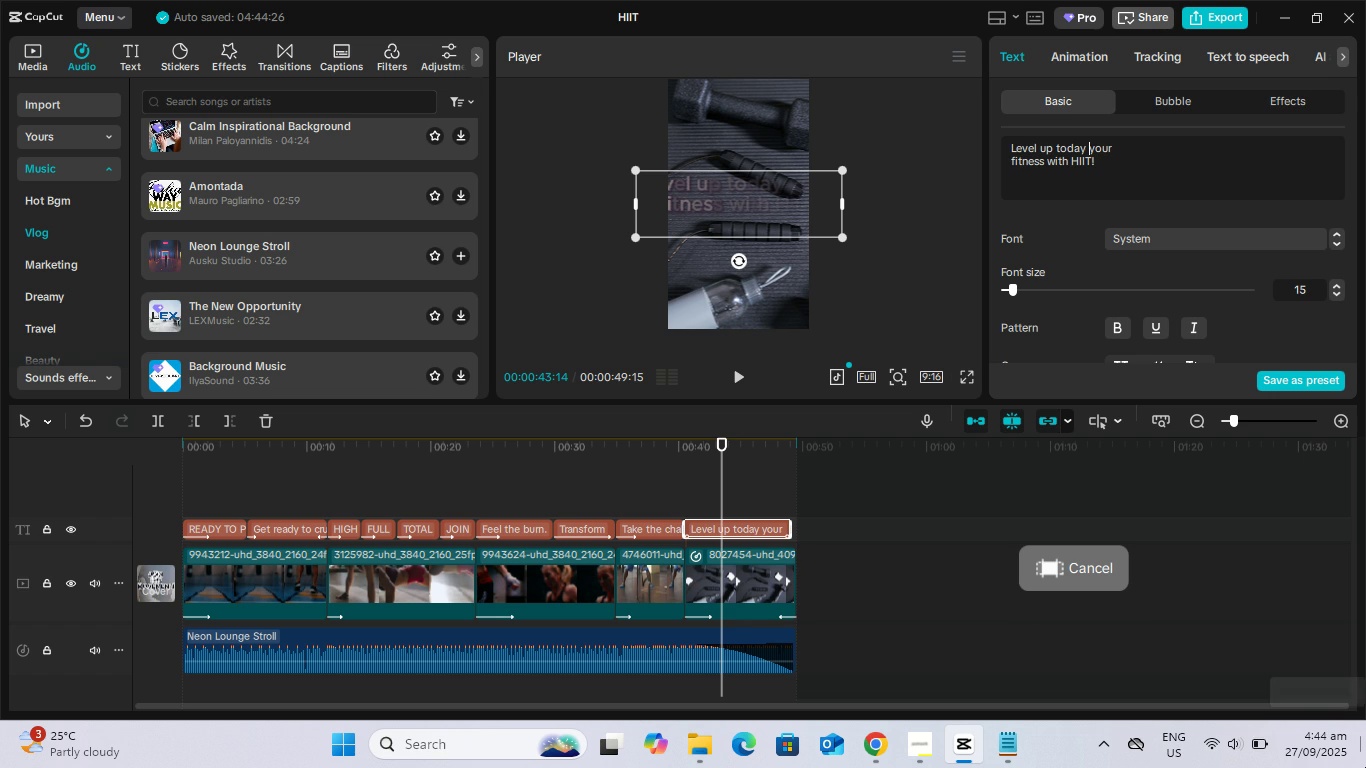 
key(Enter)
 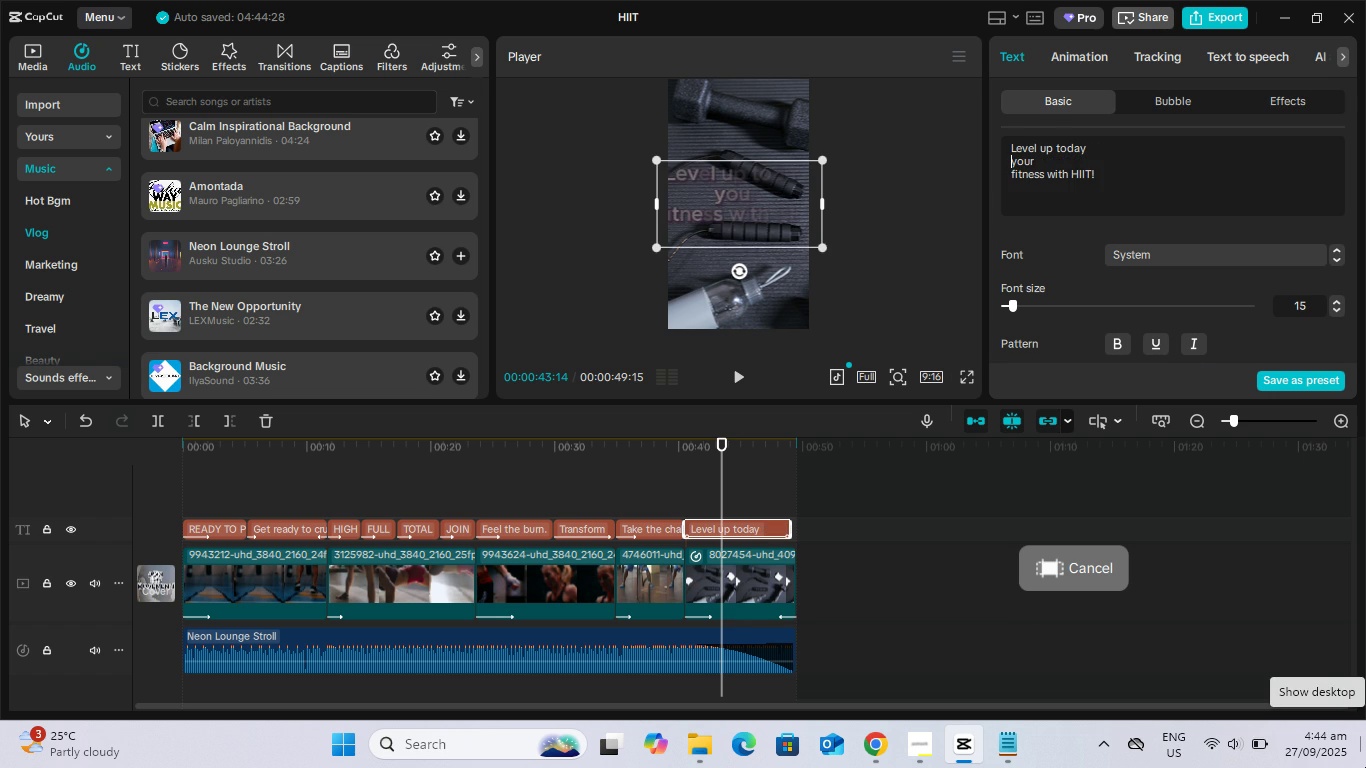 
key(Control+ArrowRight)
 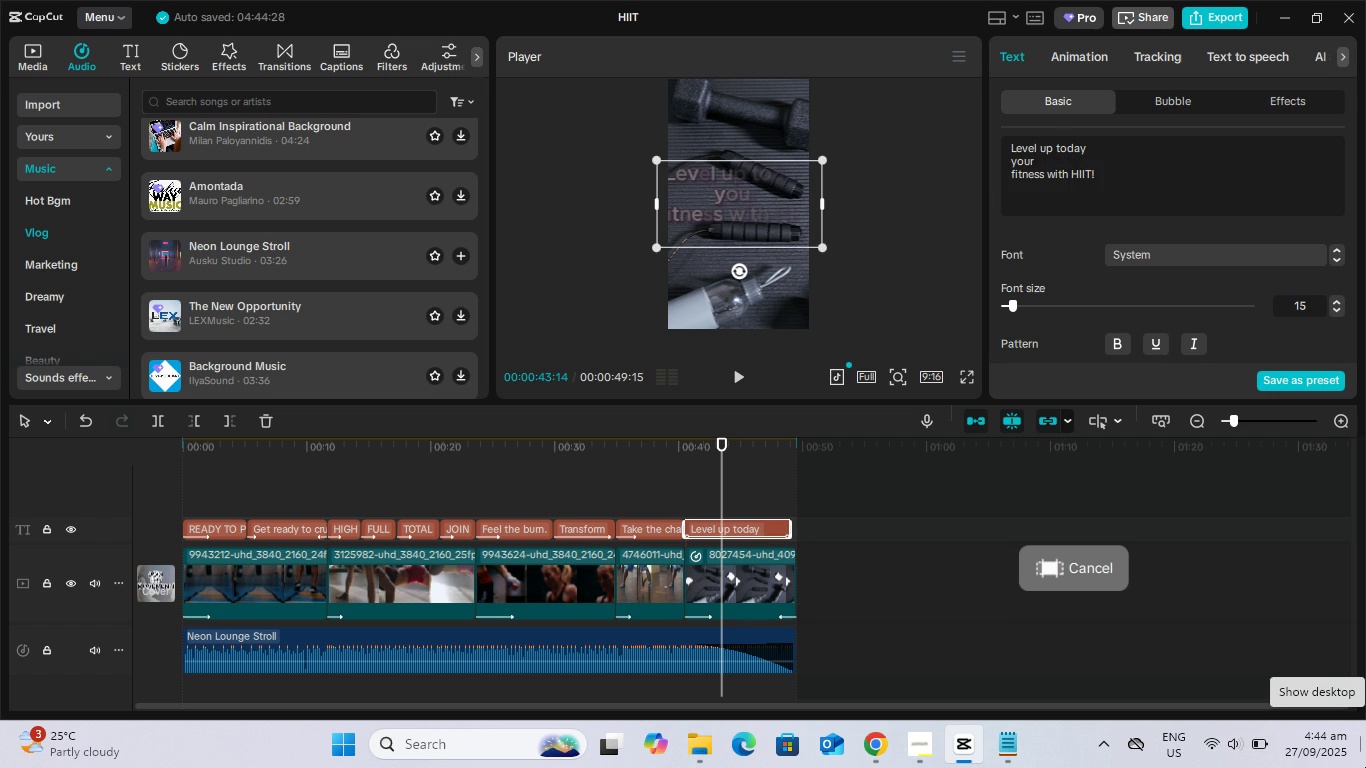 
key(Delete)
 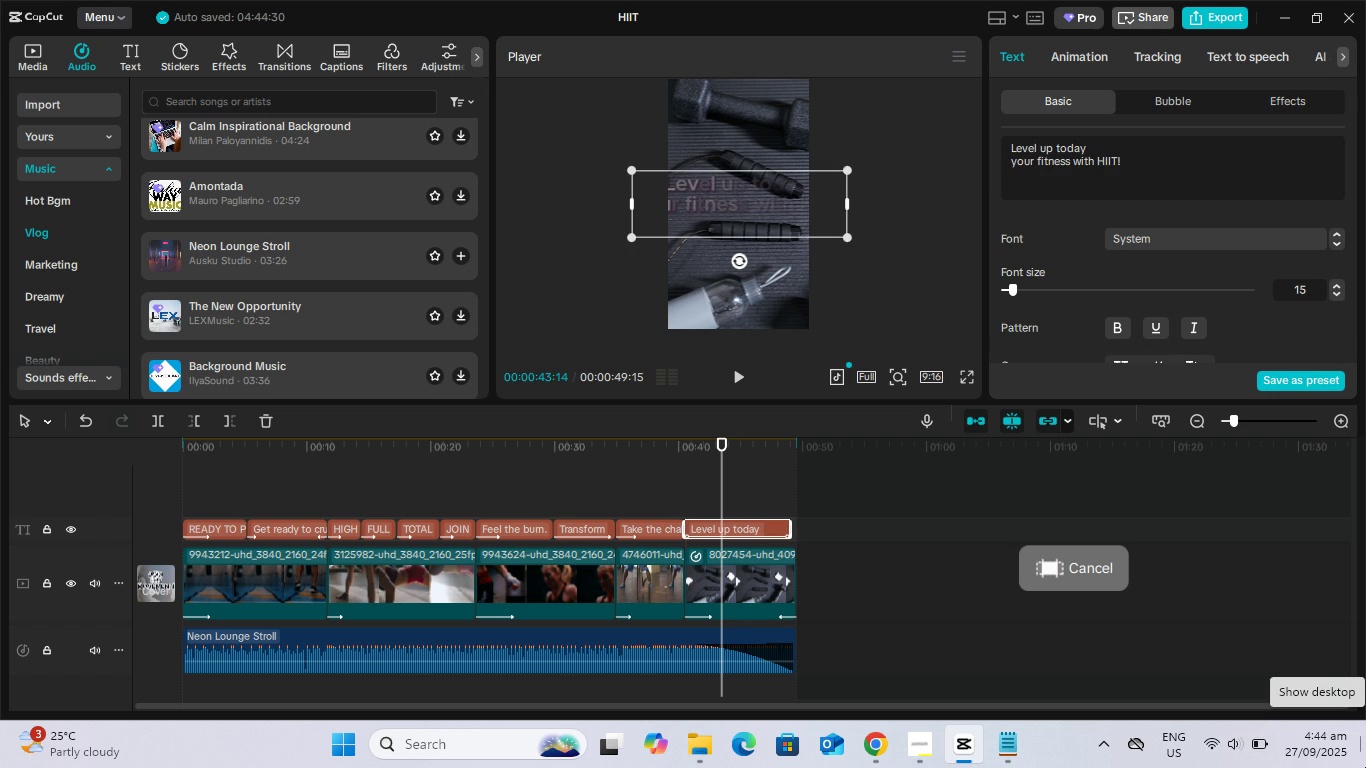 
key(Control+ArrowRight)
 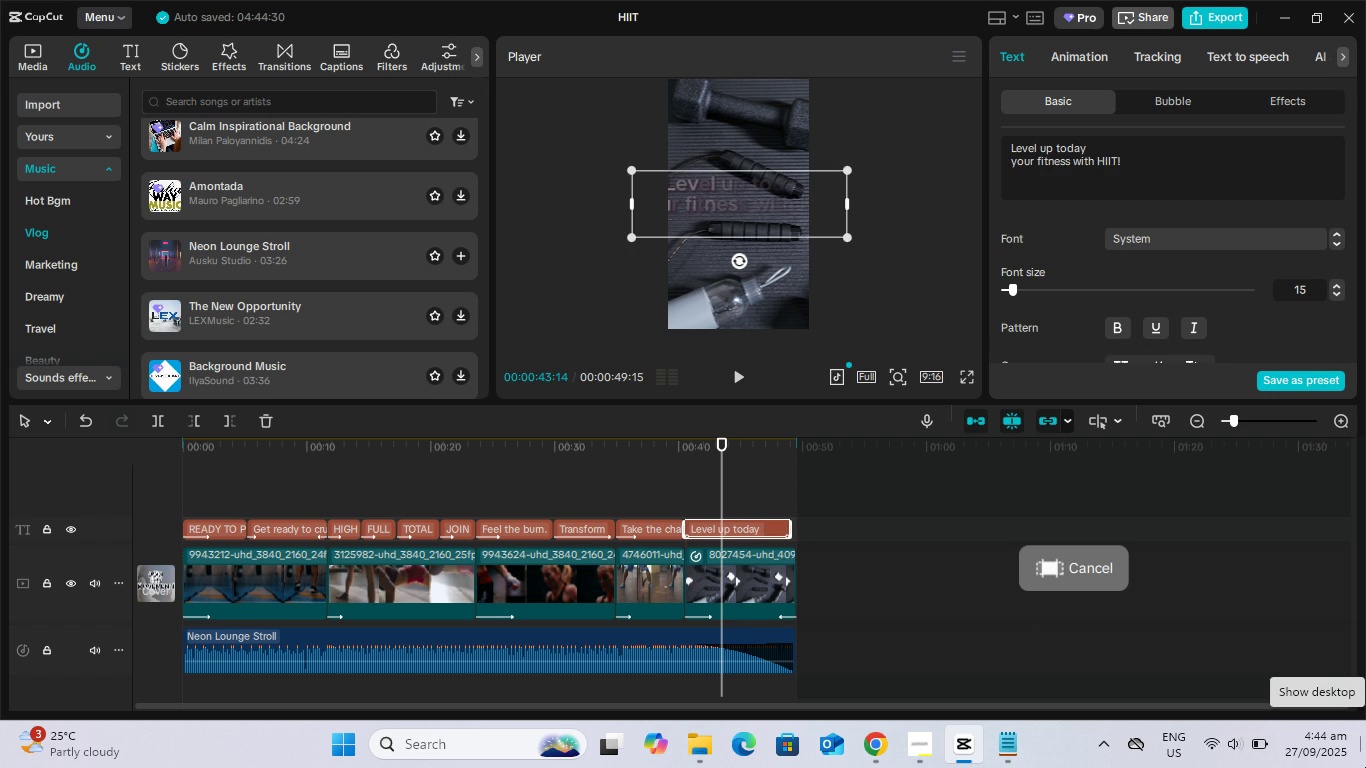 
key(Control+ArrowRight)
 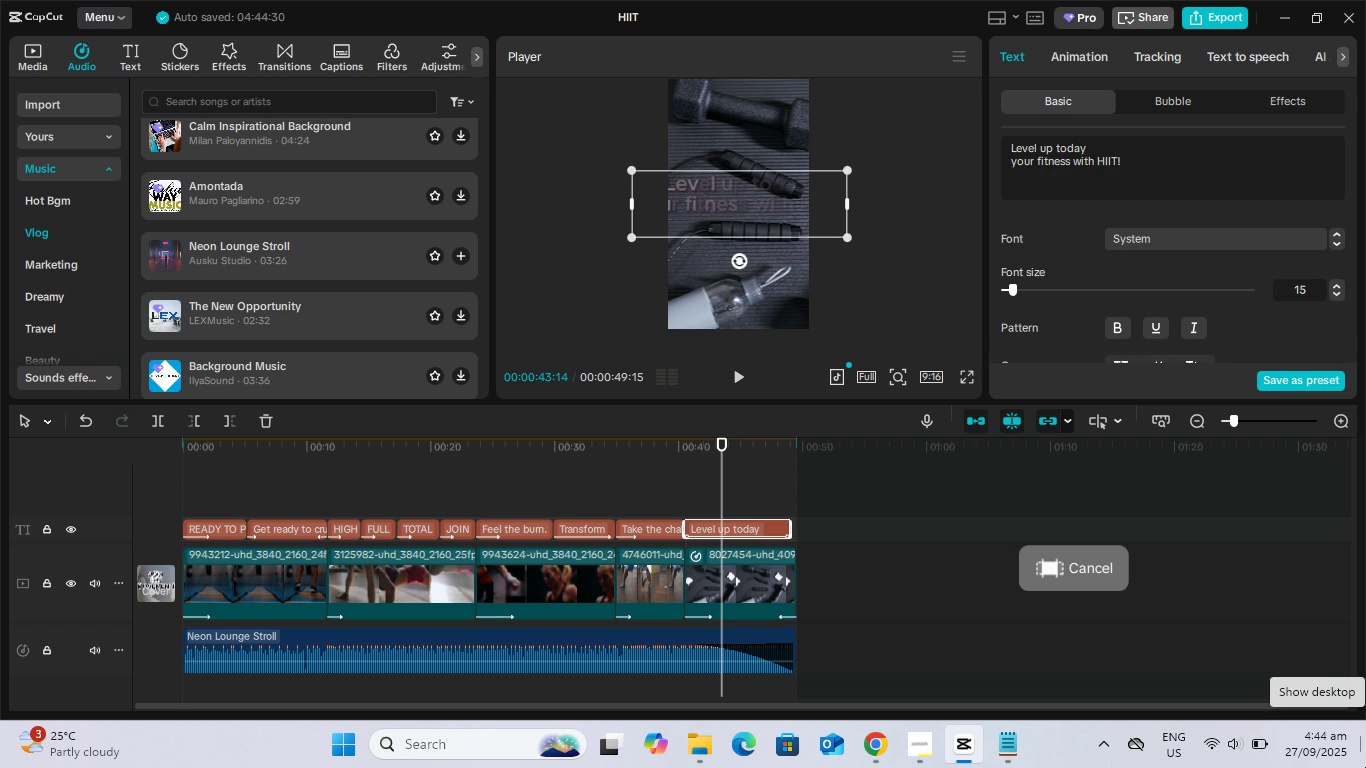 
key(Control+ArrowLeft)
 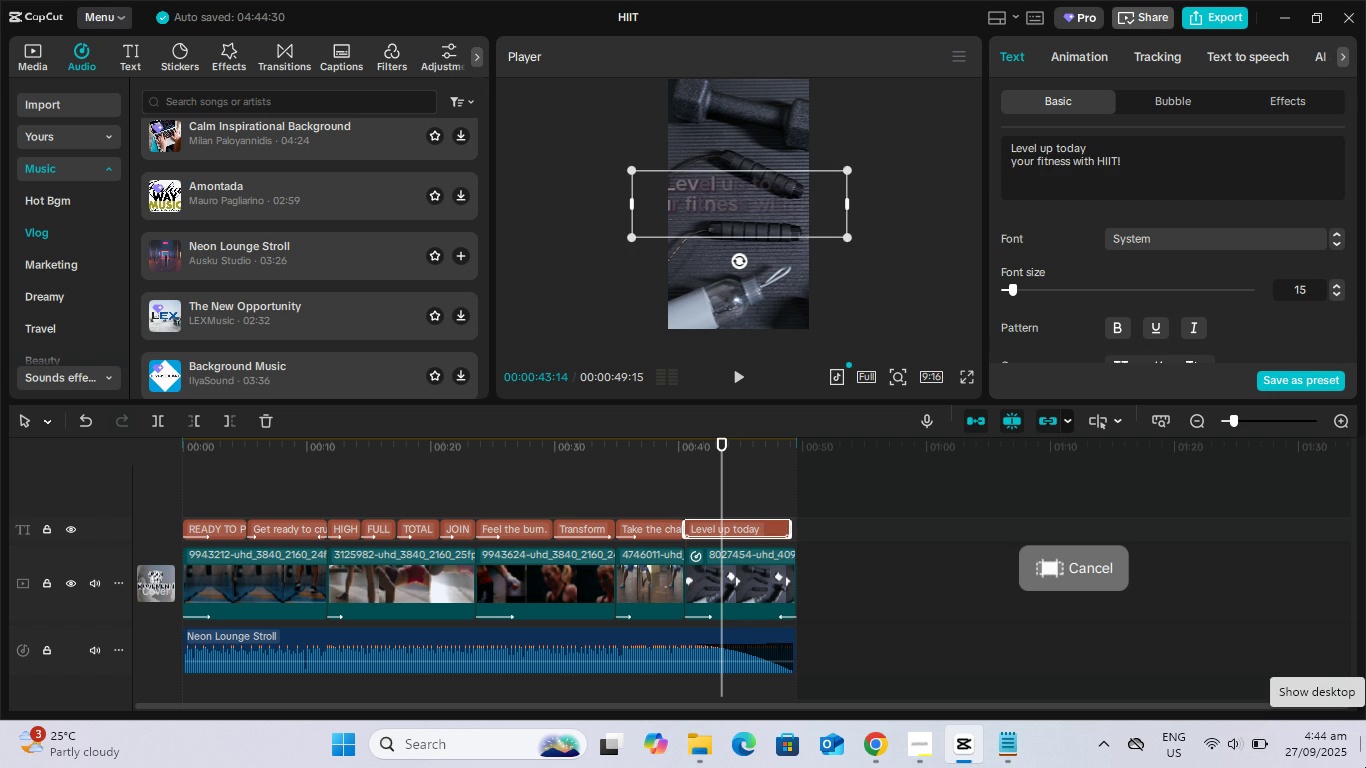 
key(Backspace)
 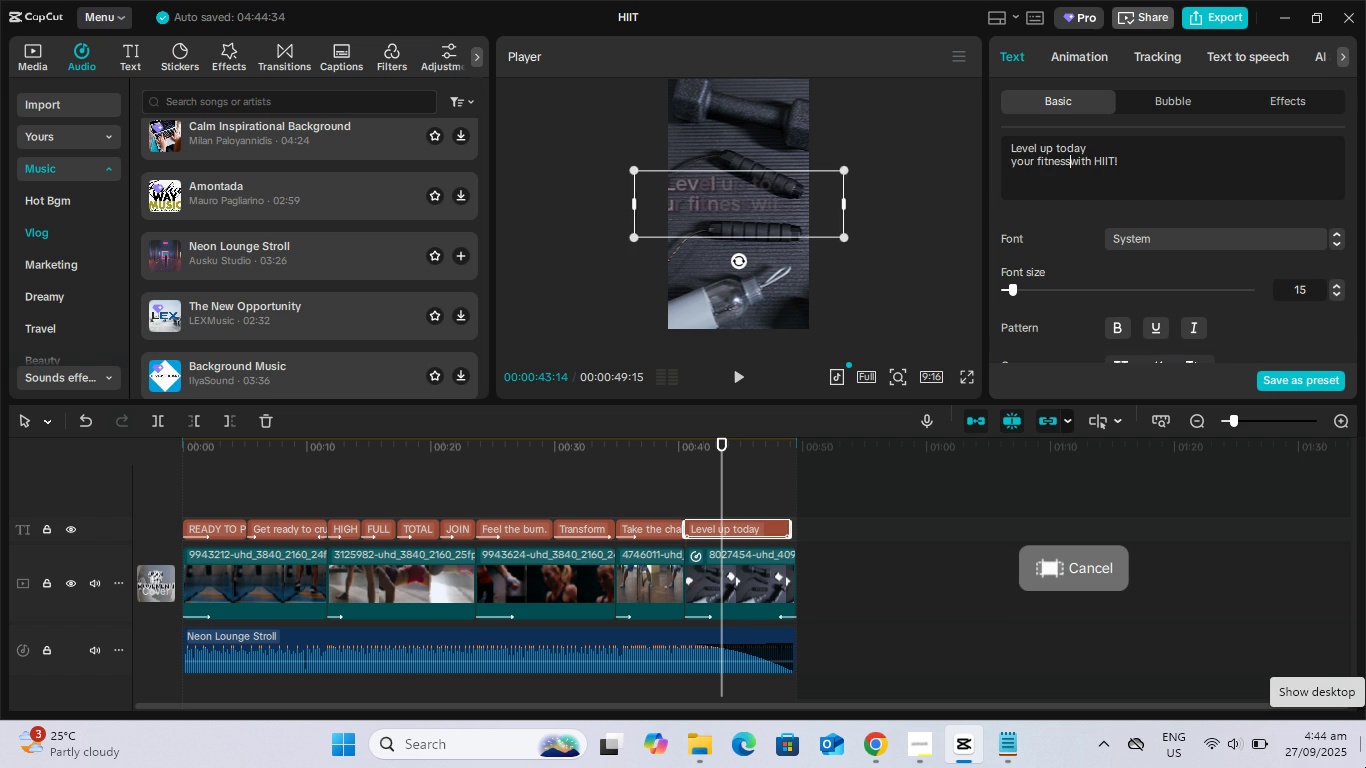 
key(Enter)
 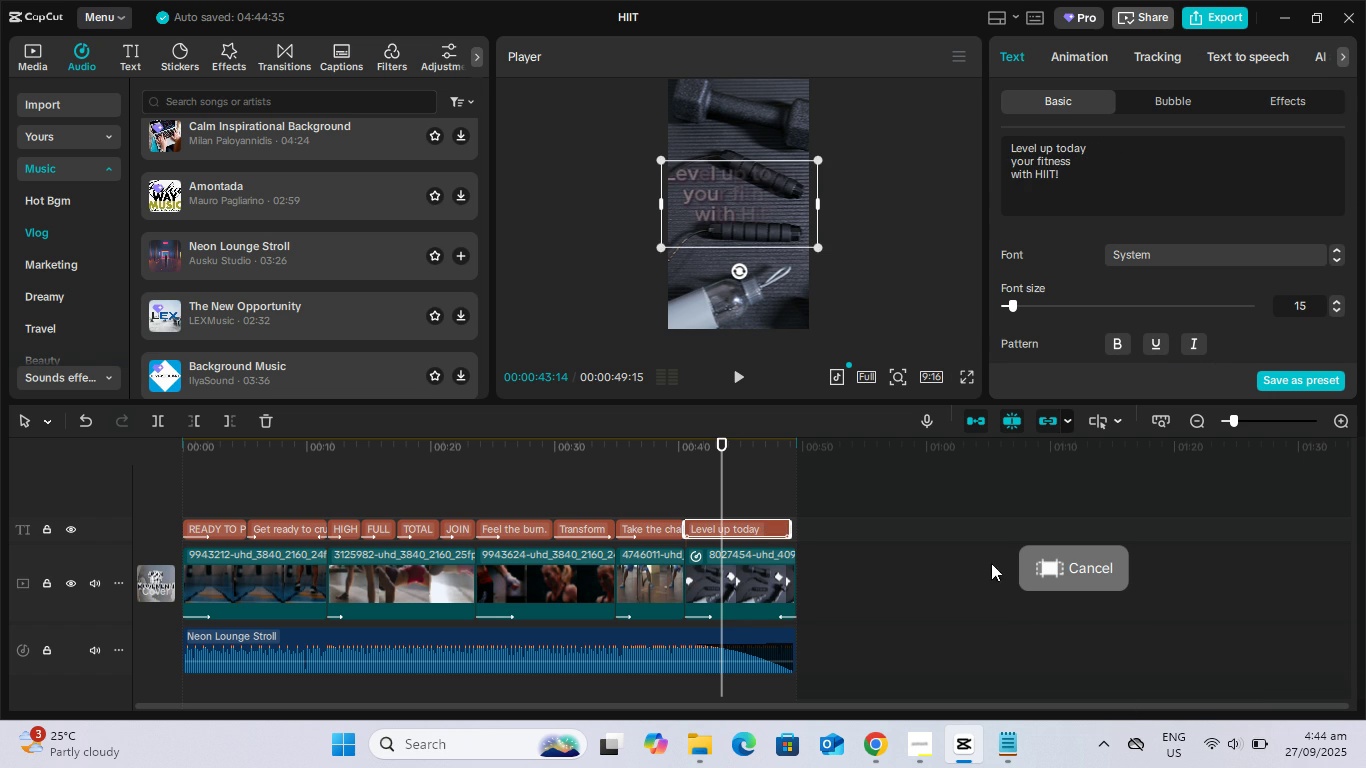 
left_click([967, 313])
 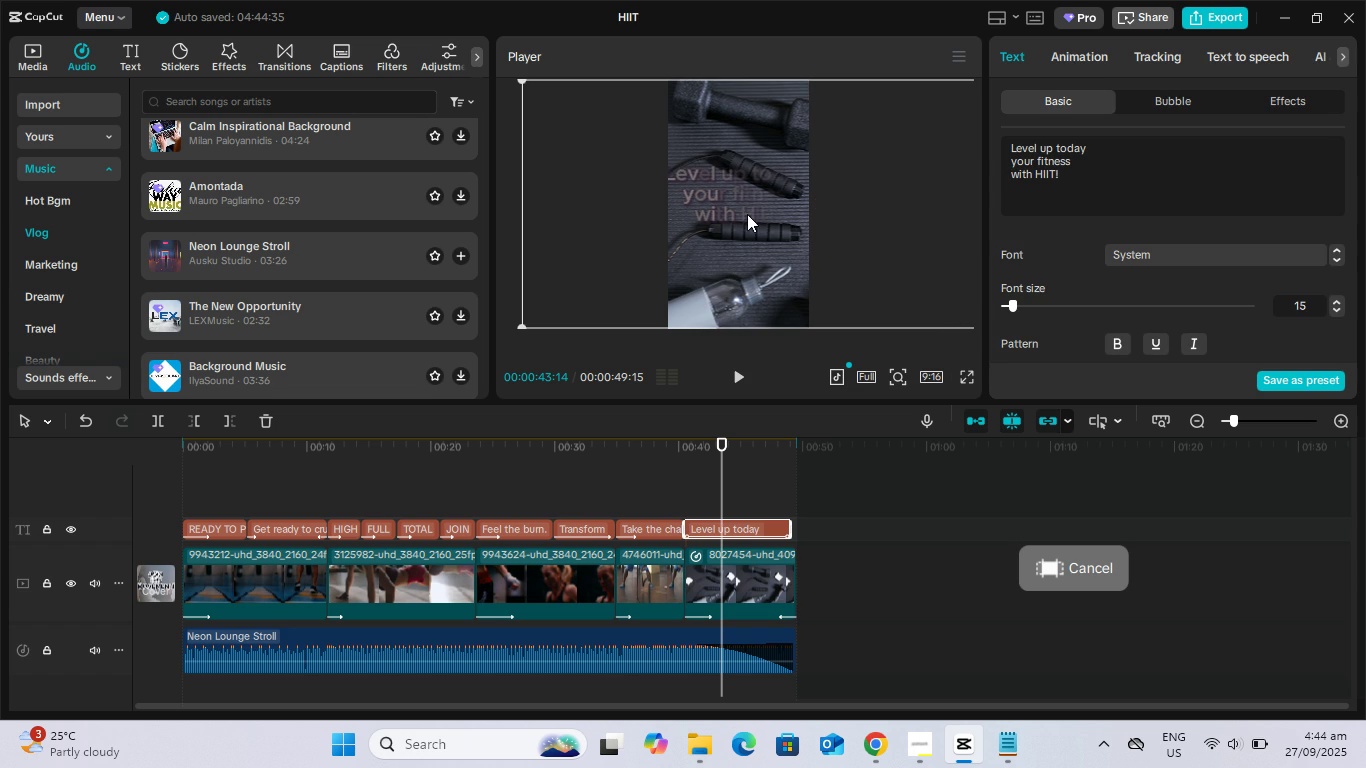 
left_click([747, 214])
 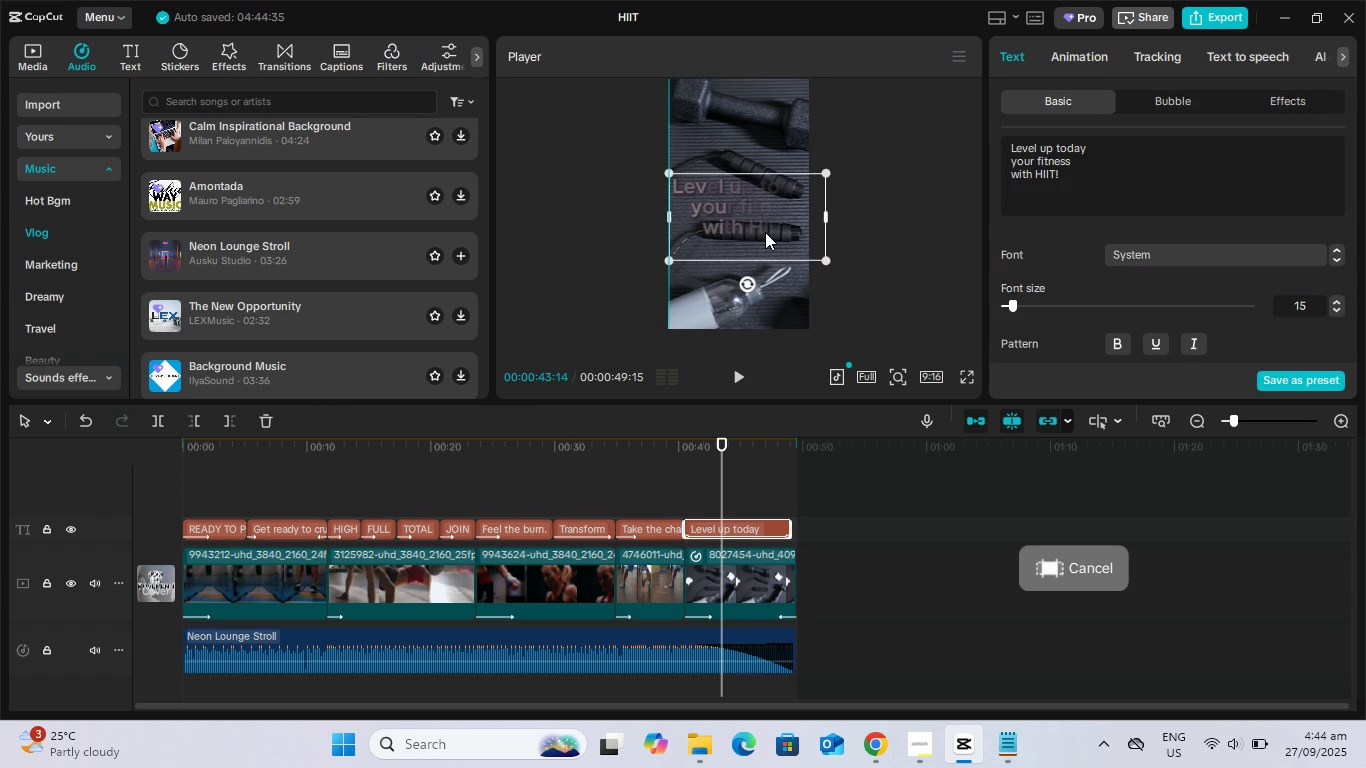 
key(Space)
 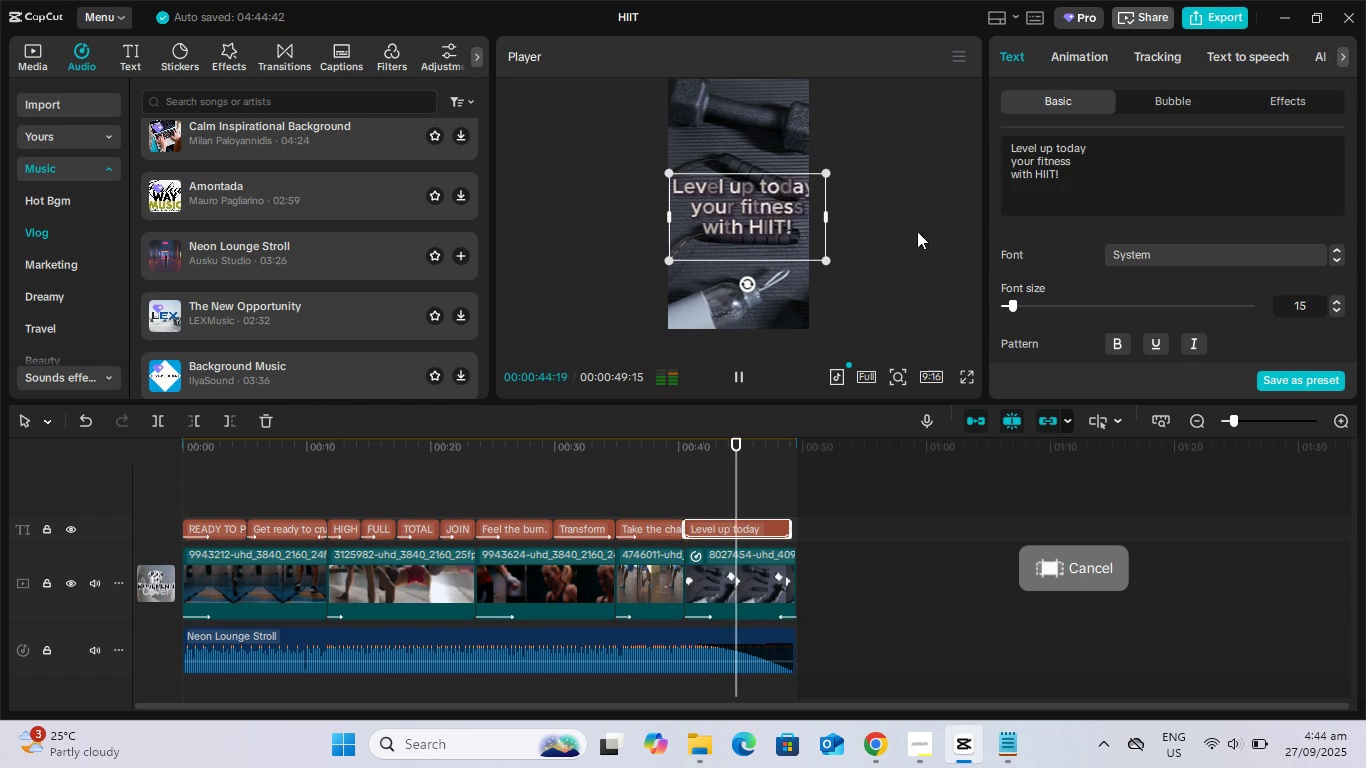 
key(Space)
 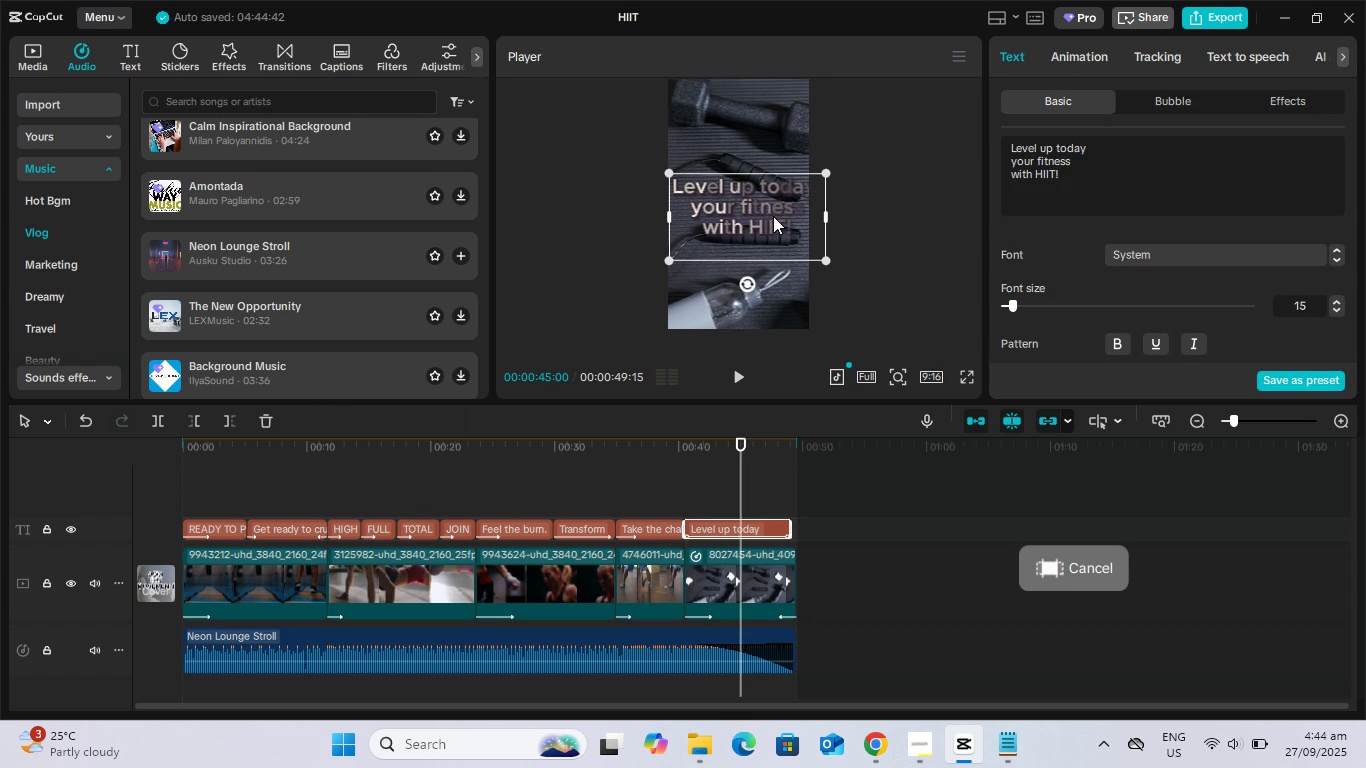 
left_click([773, 216])
 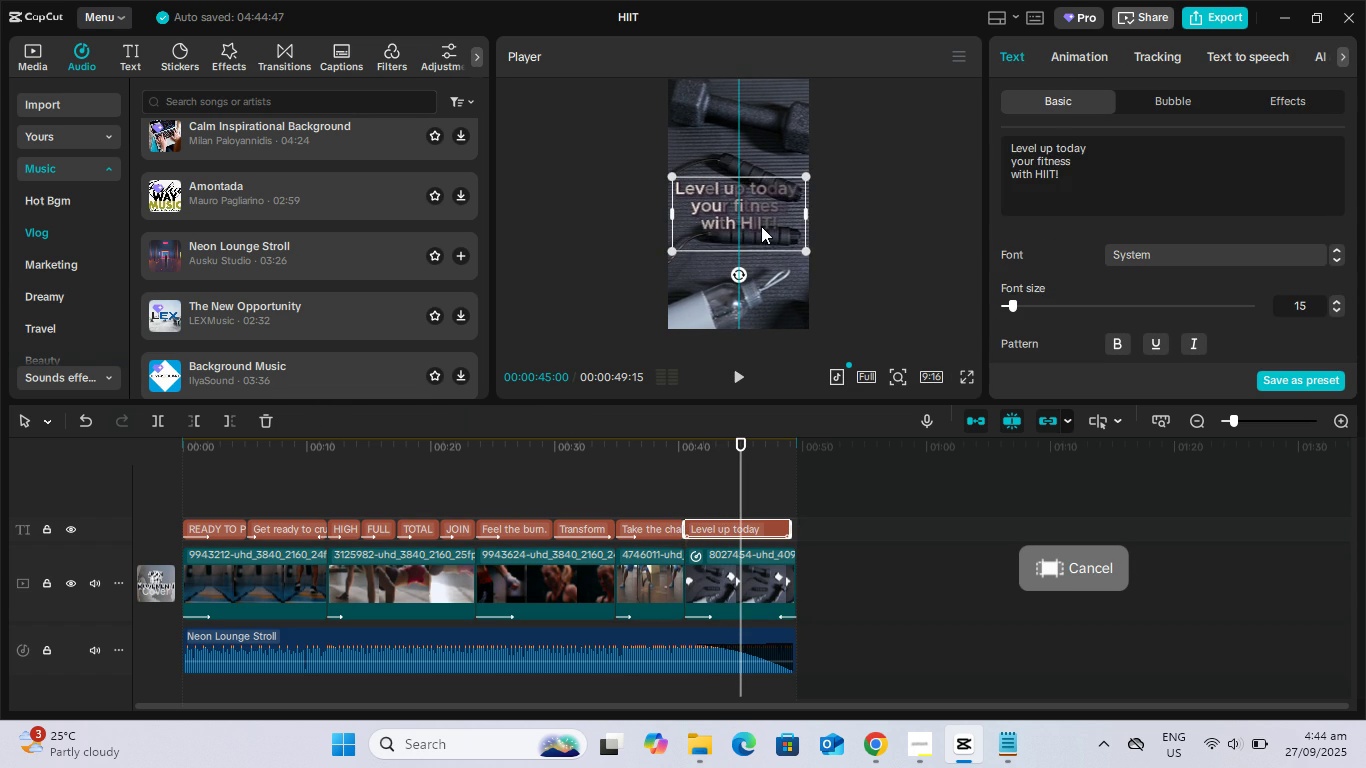 
key(Space)
 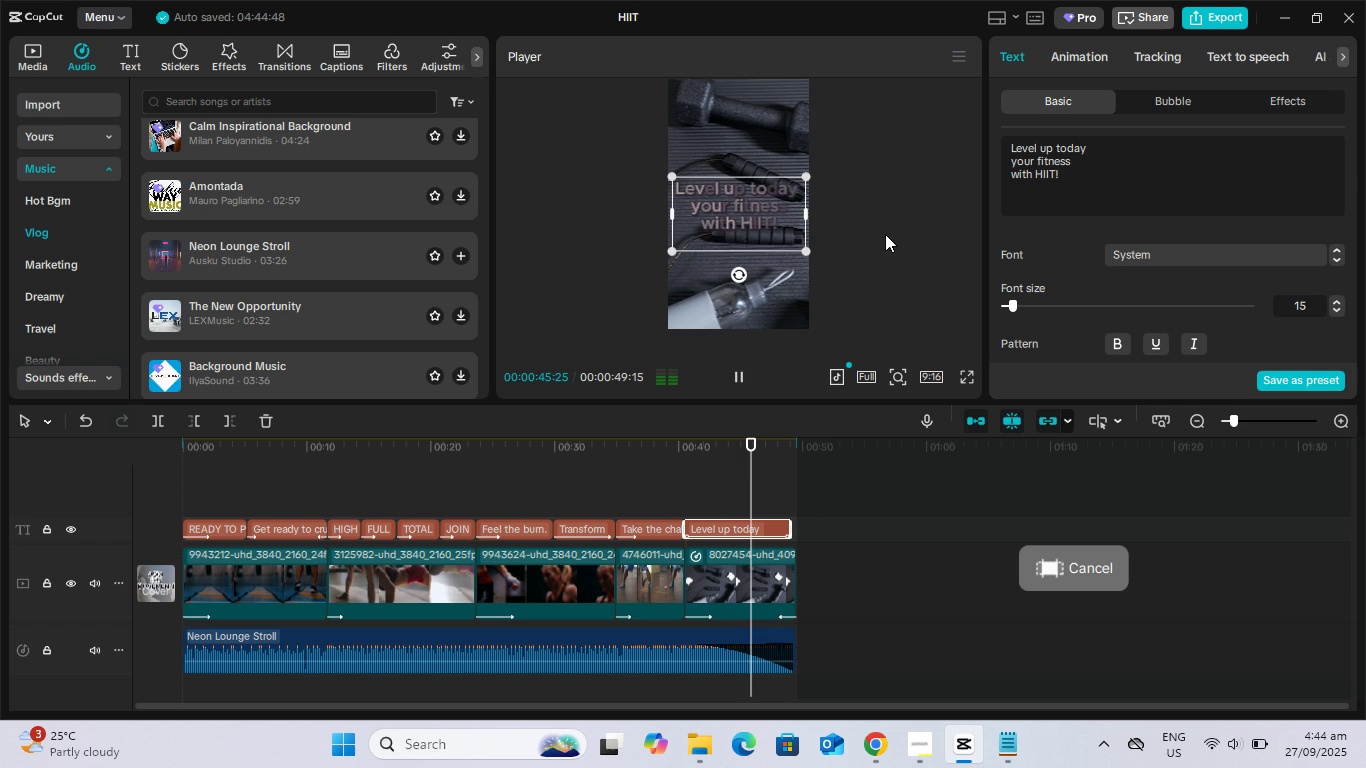 
key(Space)
 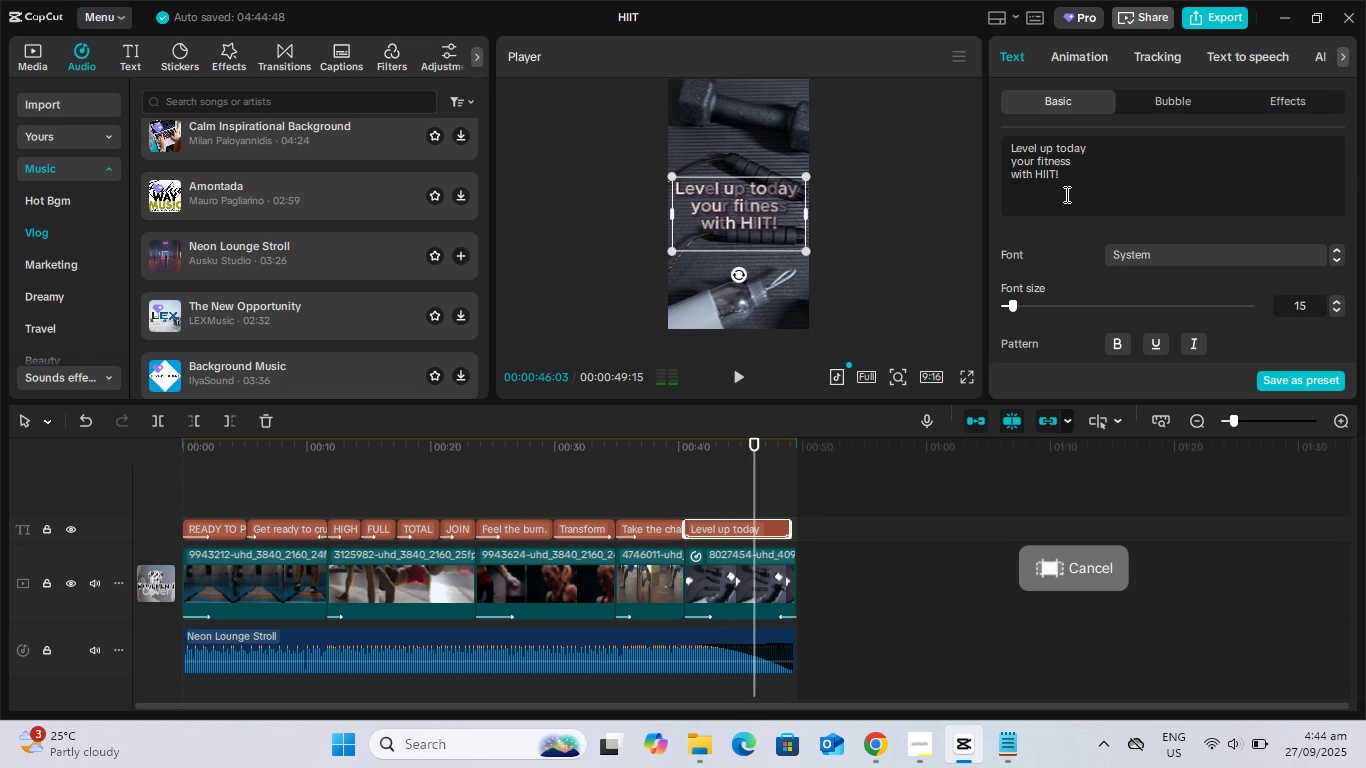 
left_click([1065, 194])
 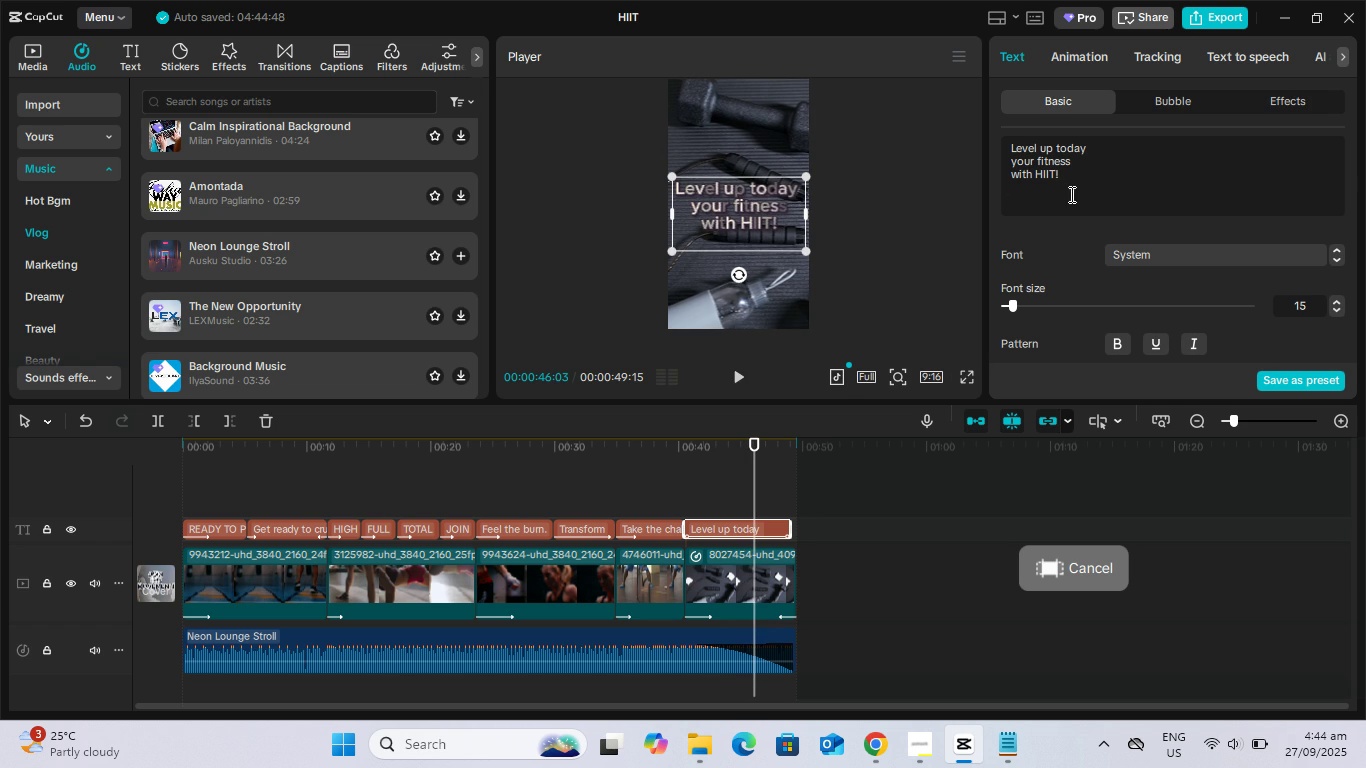 
key(Backspace)
 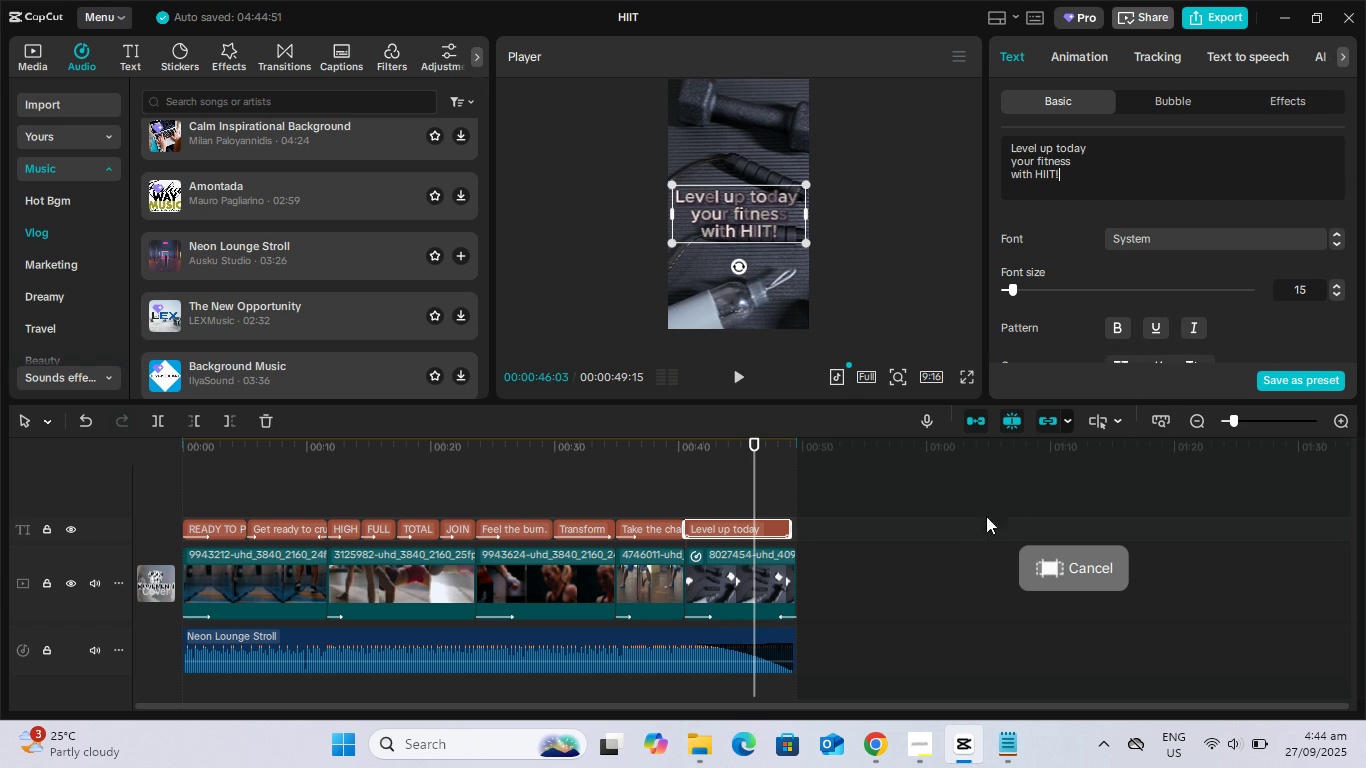 
left_click([869, 563])
 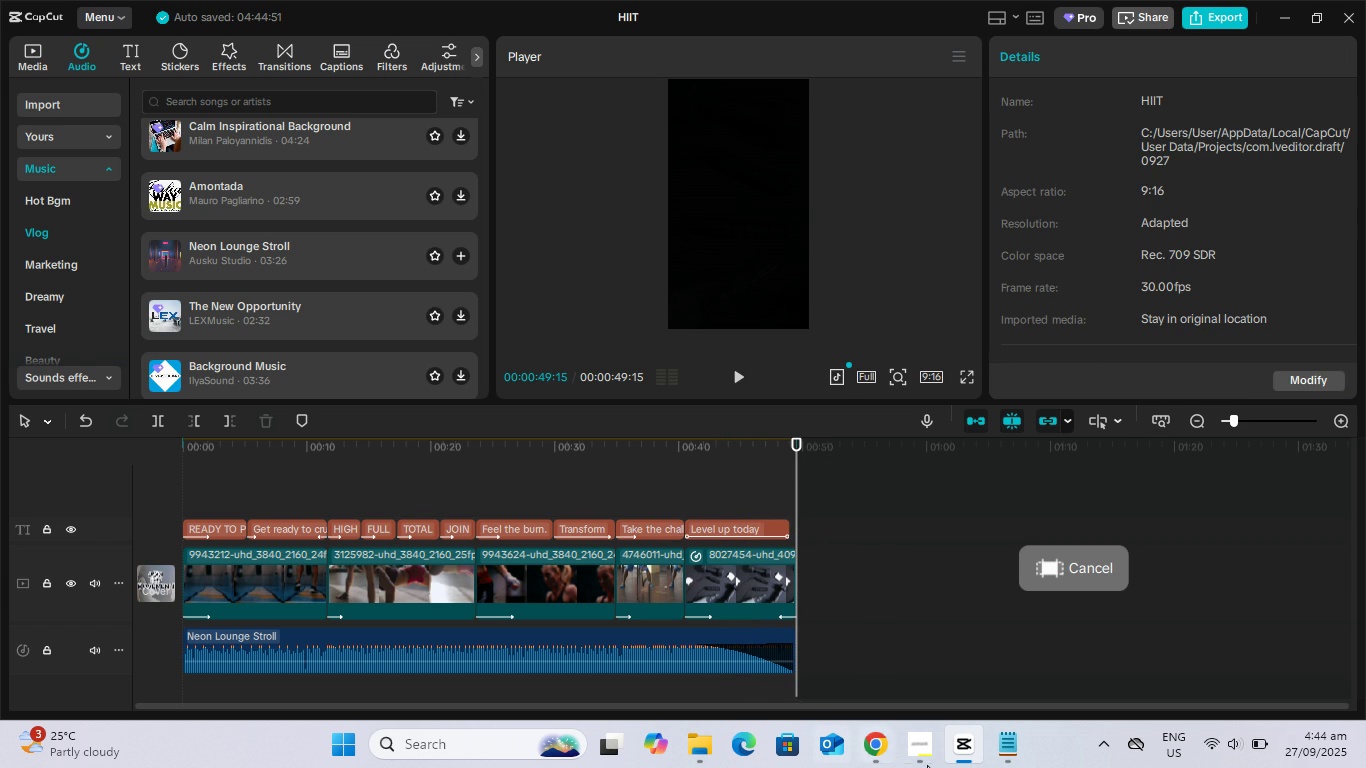 
left_click([927, 755])